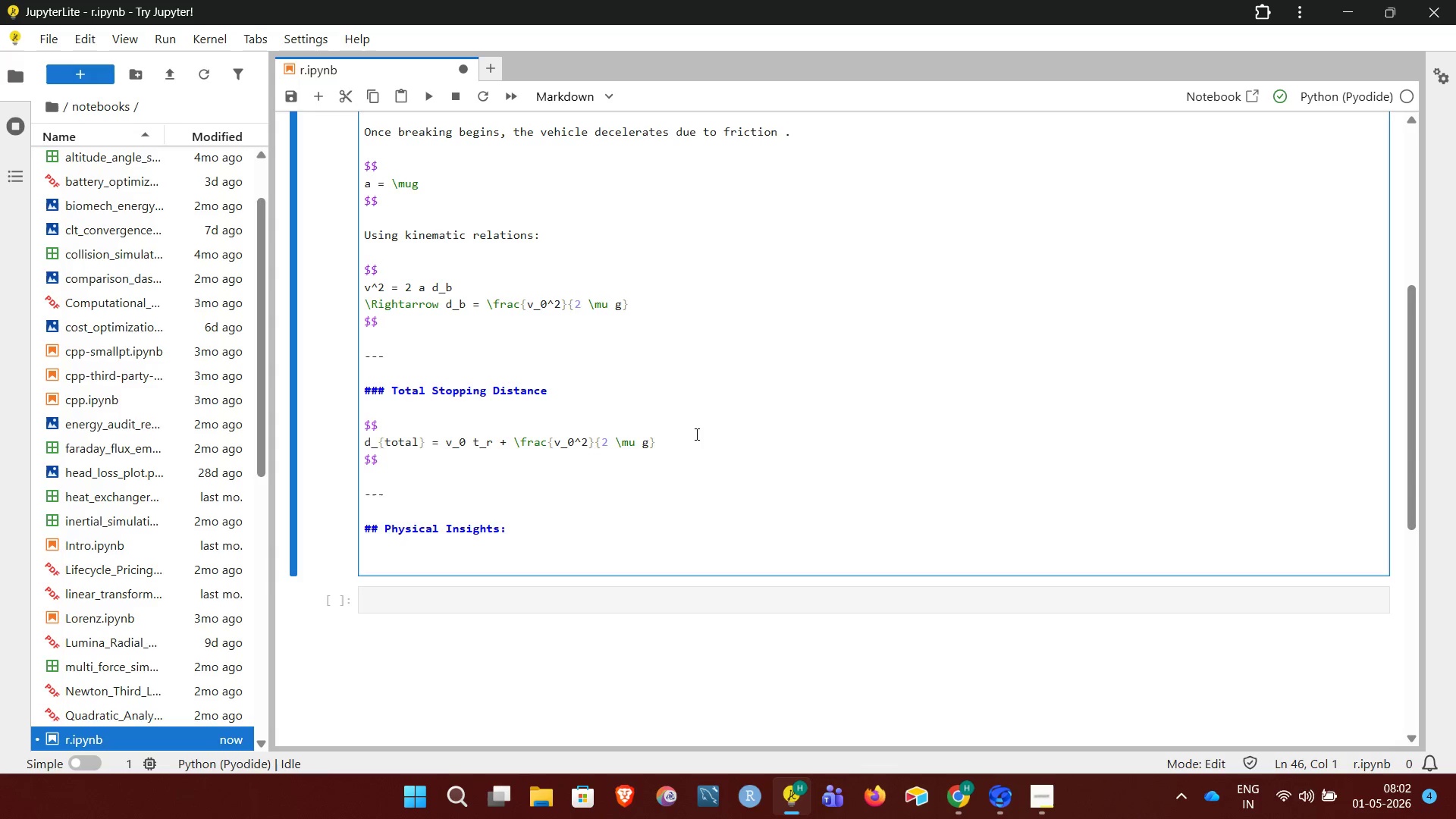 
key(Enter)
 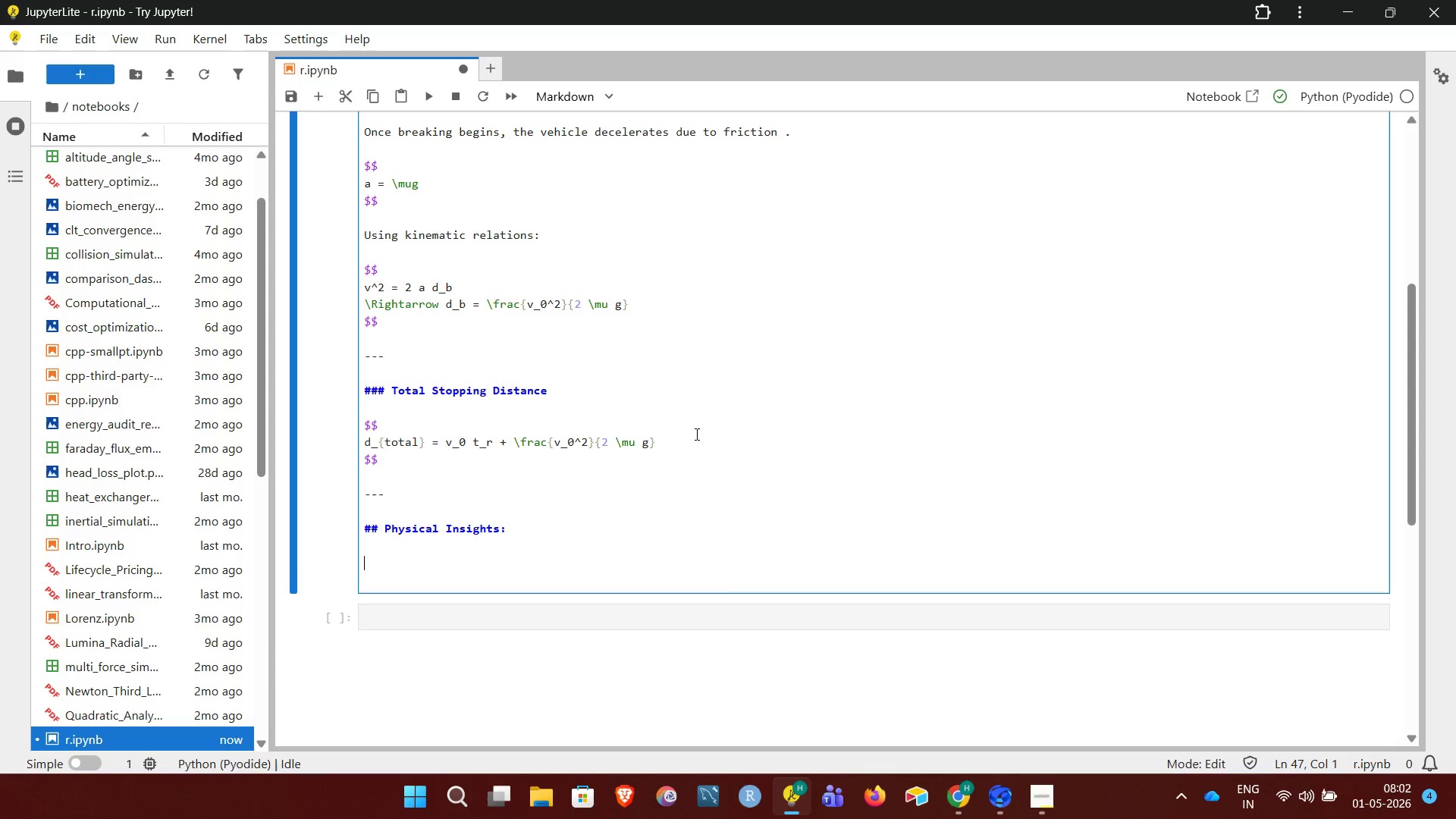 
type(- Reaction distance scales linearly with speed)
 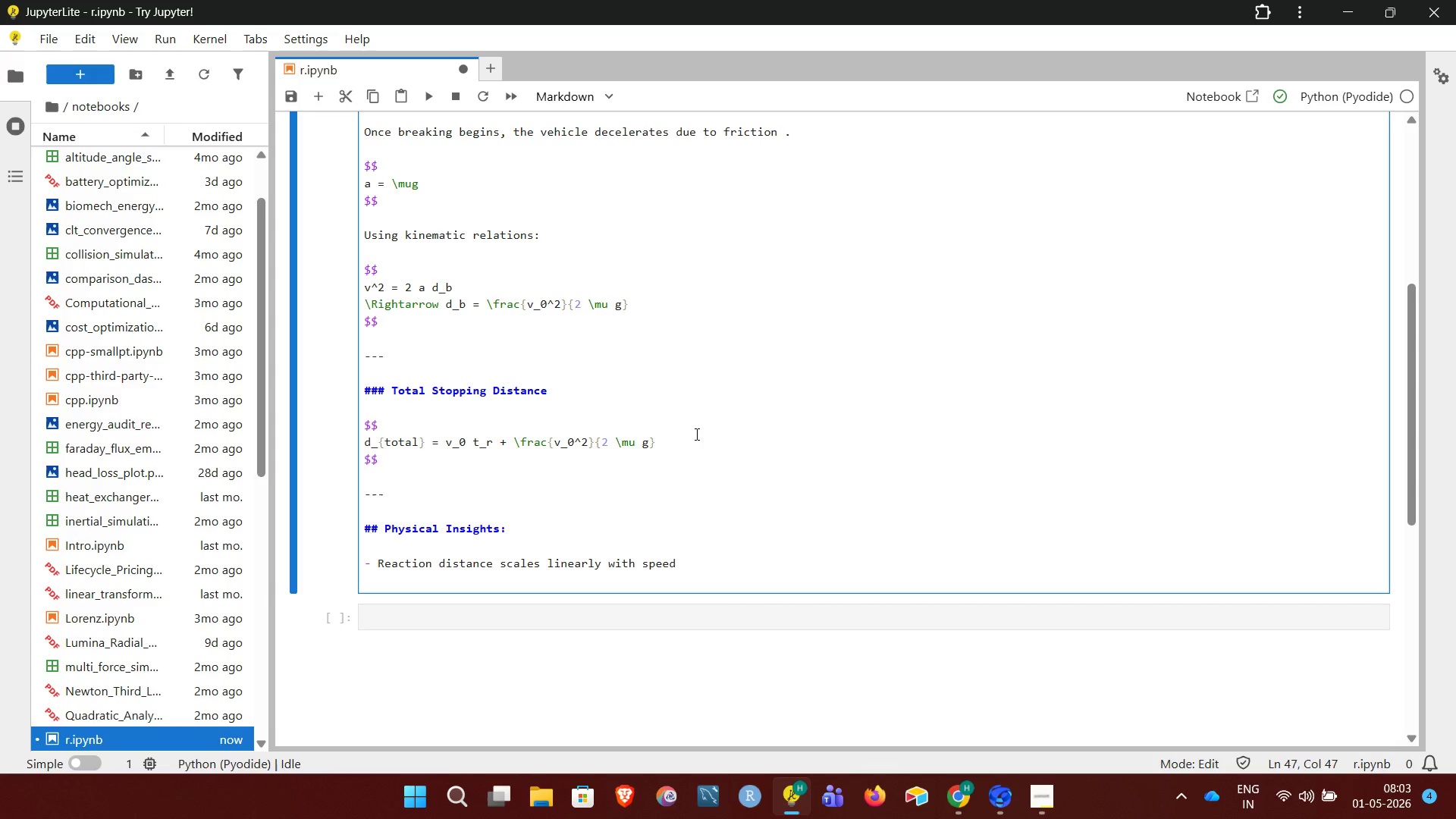 
key(Enter)
 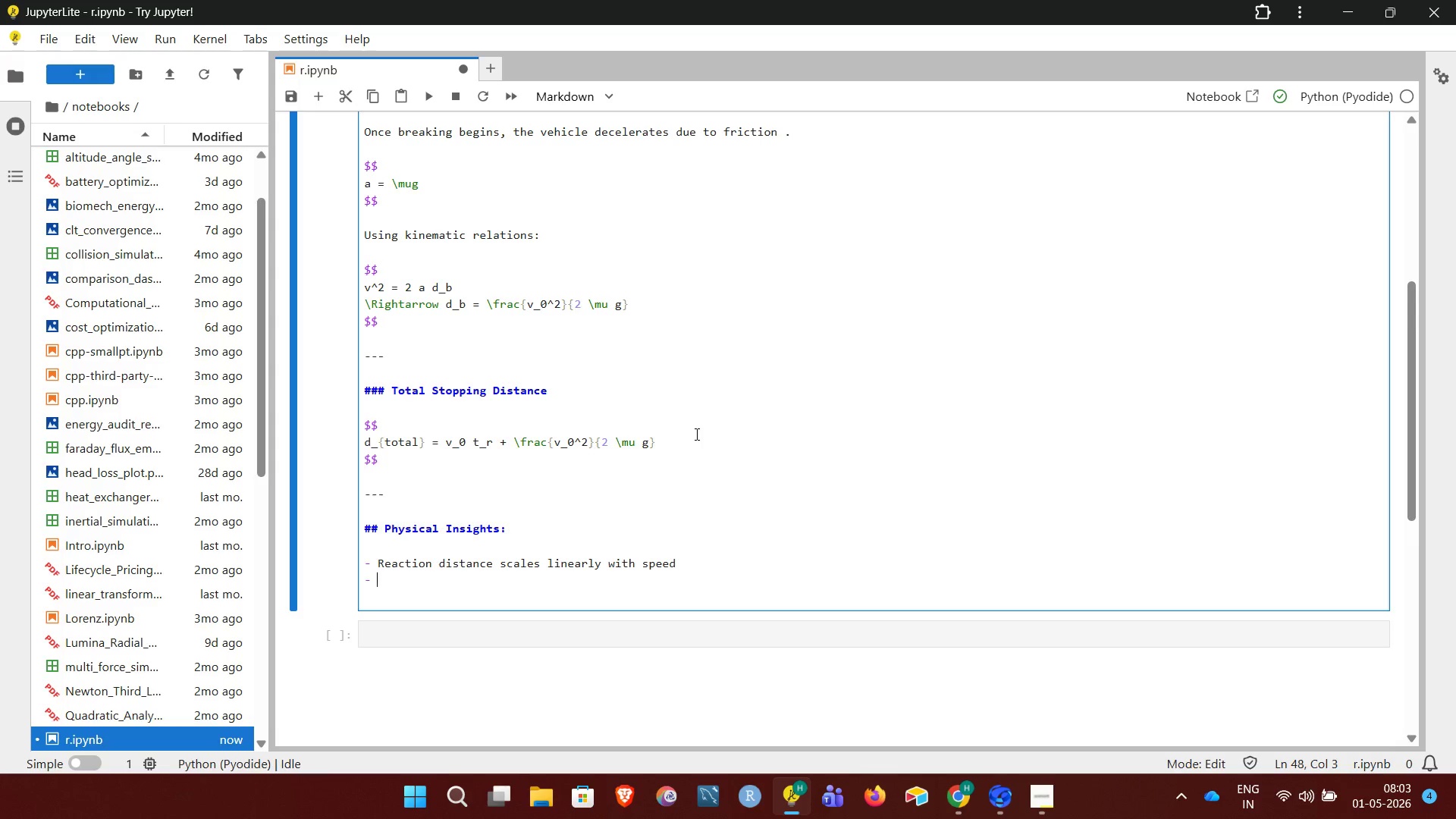 
type( )
key(Backspace)
type(Breaking distance scales quadratically with speed)
 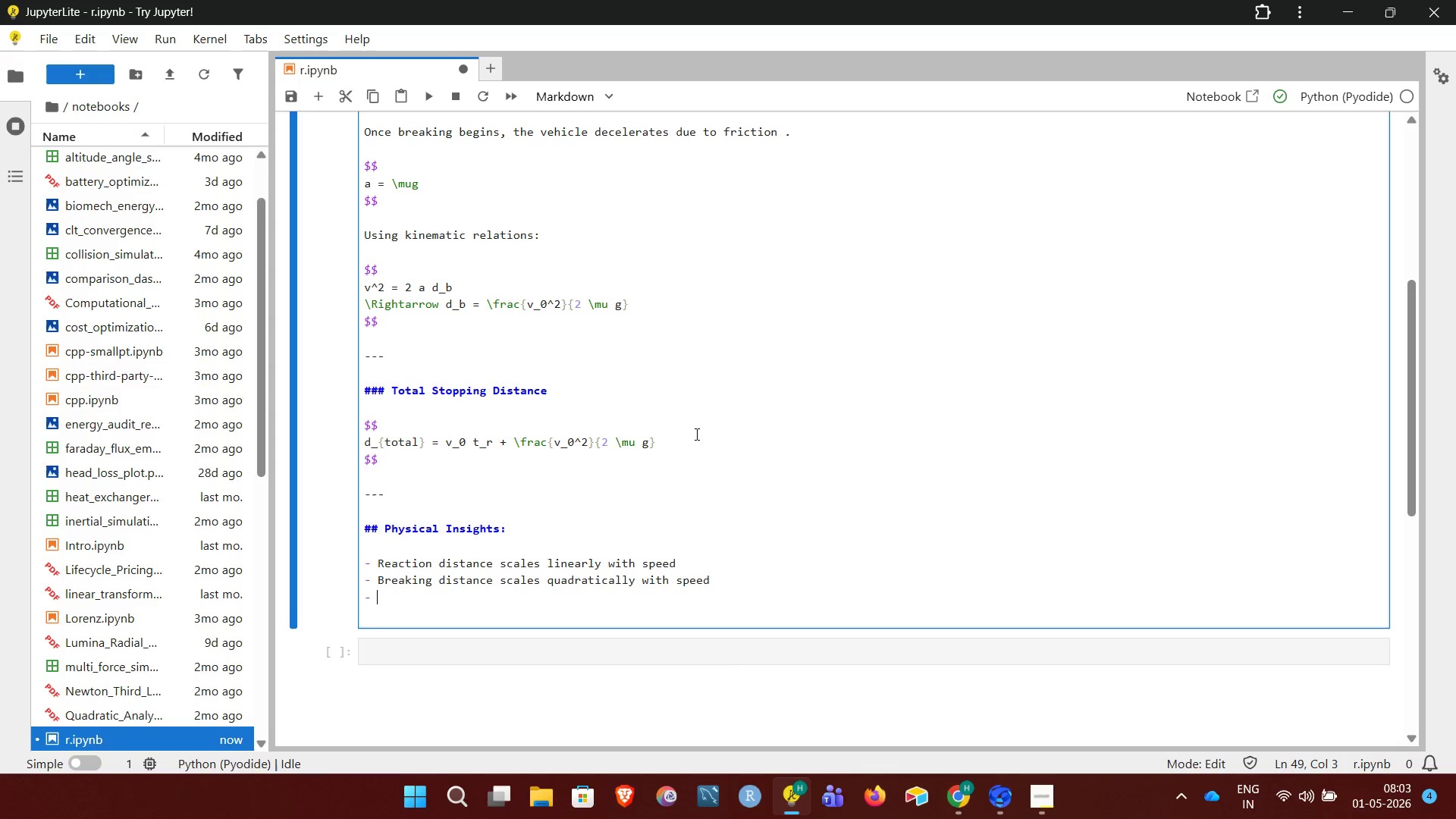 
key(Enter)
 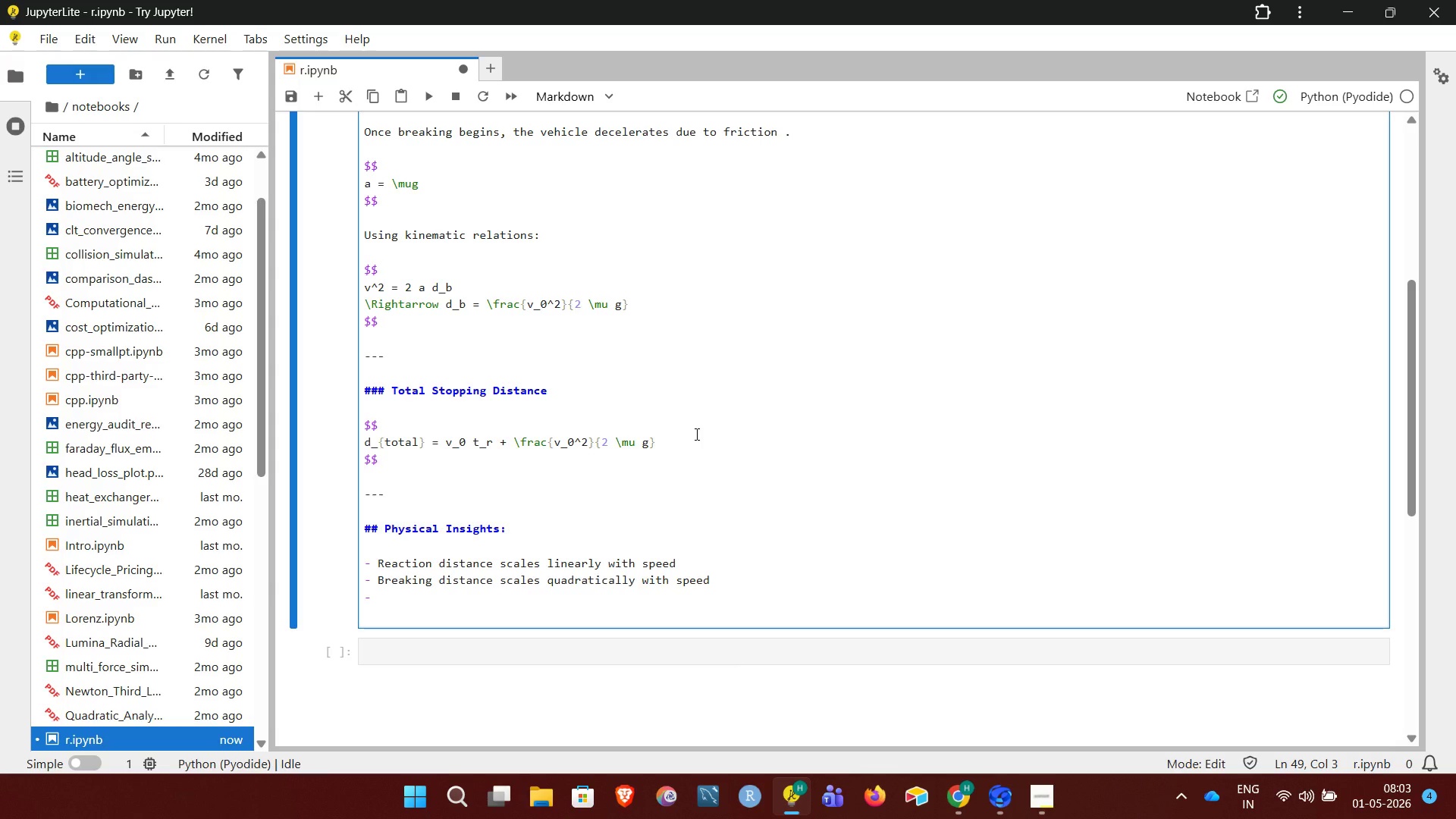 
type(This leads to nonlinear growth in stopping distance)
 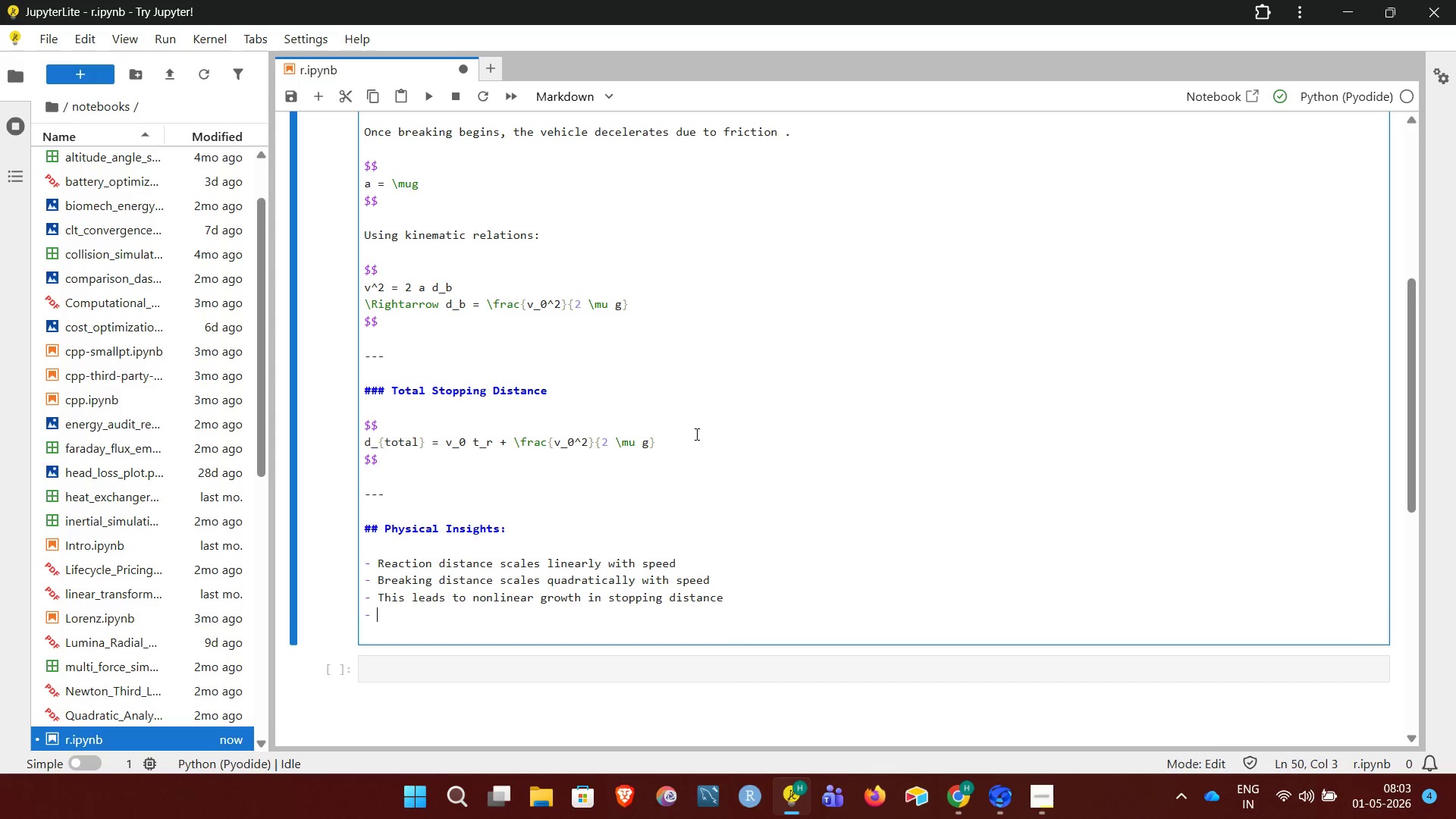 
key(Enter)
 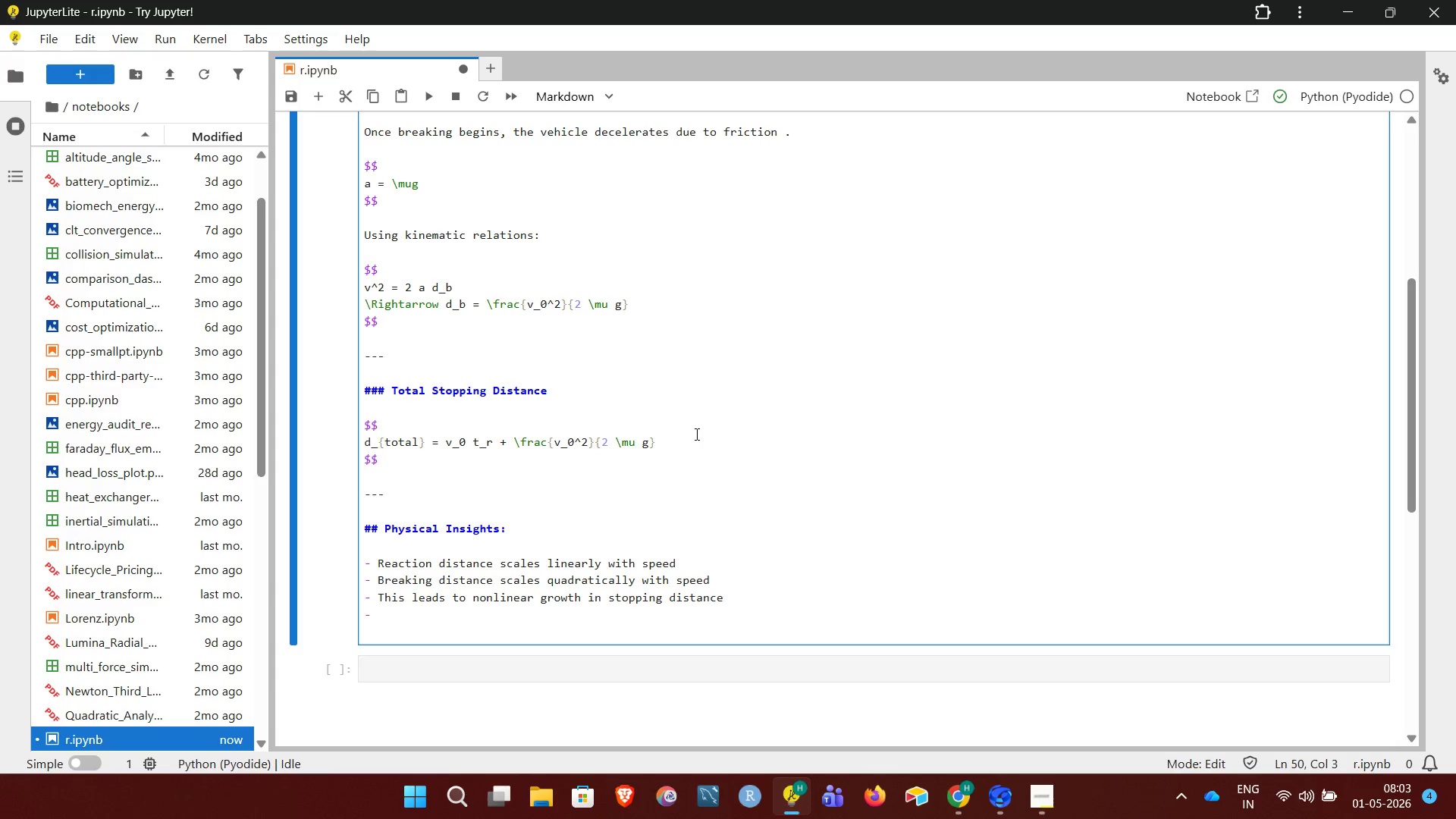 
type(Lower friction dramatically increases stopping distance)
 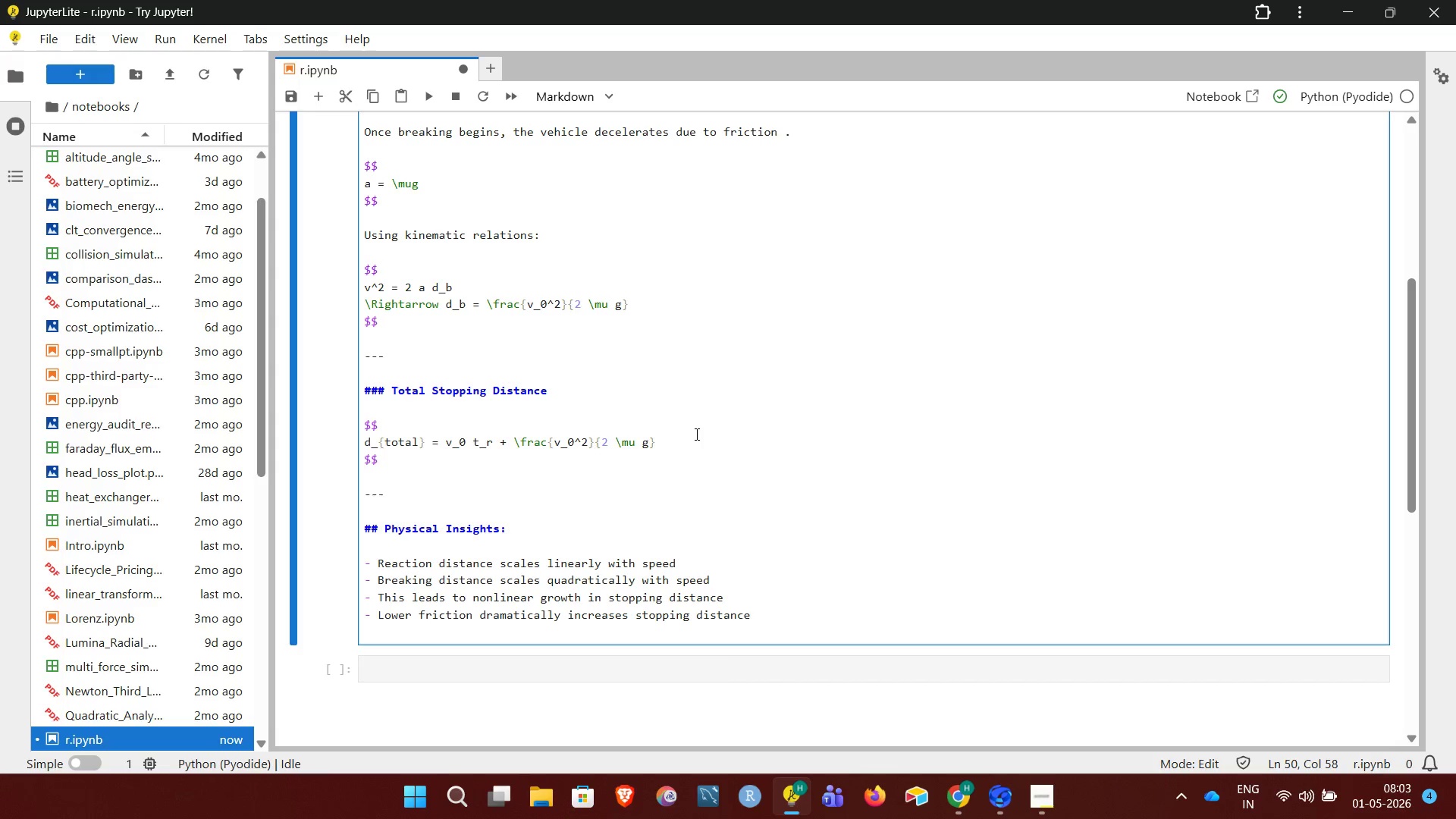 
key(Shift+Enter)
 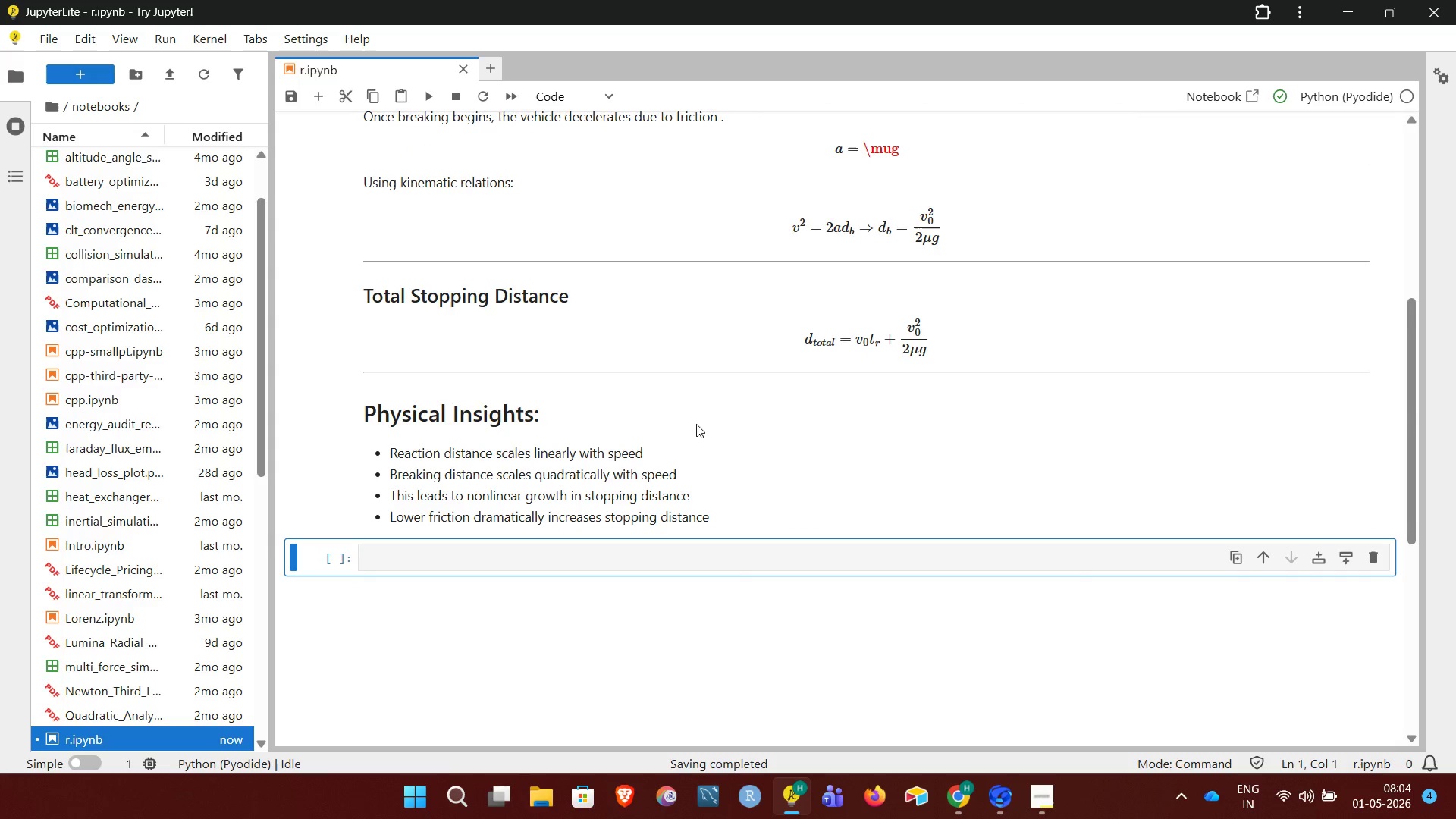 
wait(24.88)
 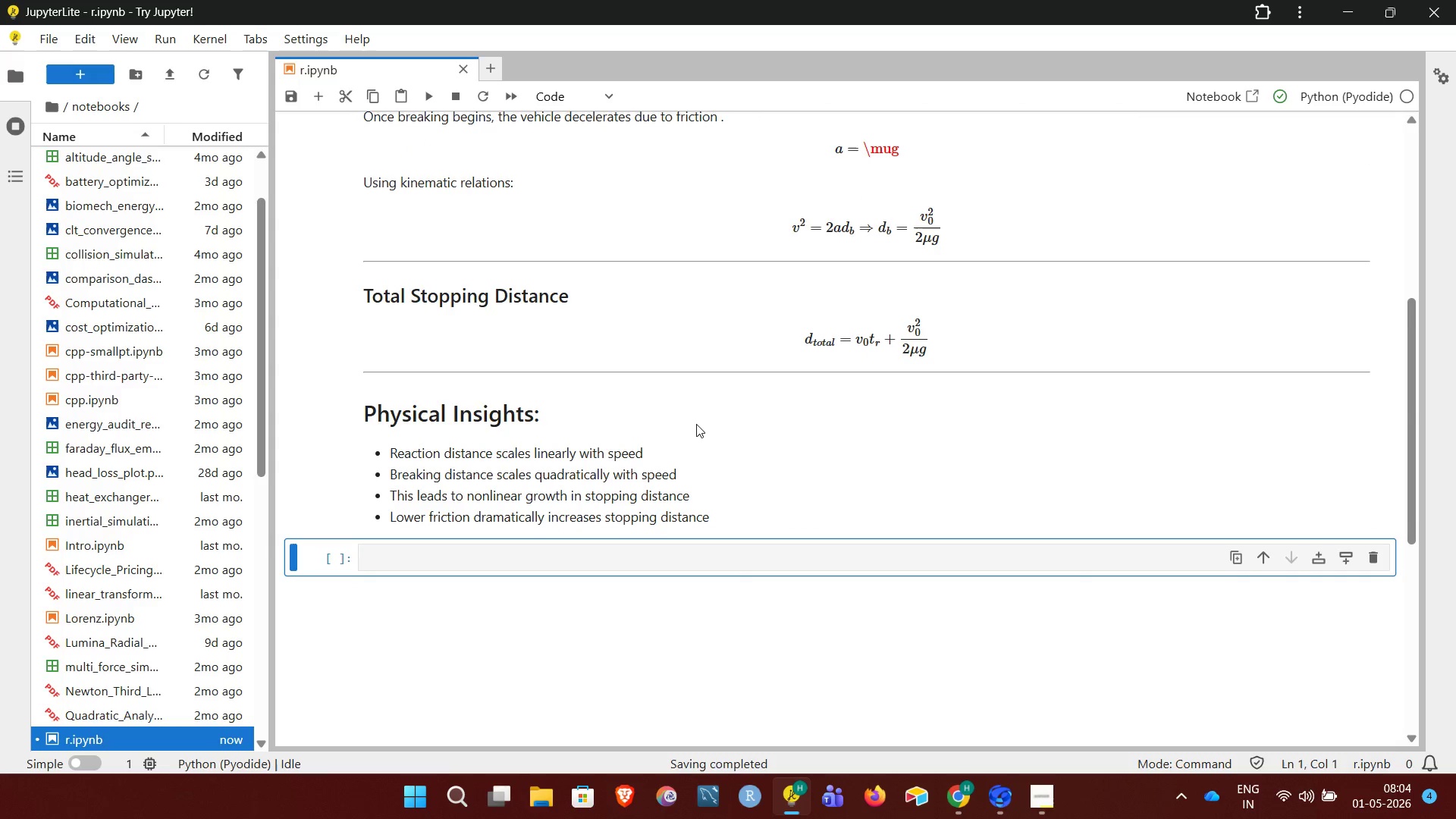 
double_click([696, 424])
 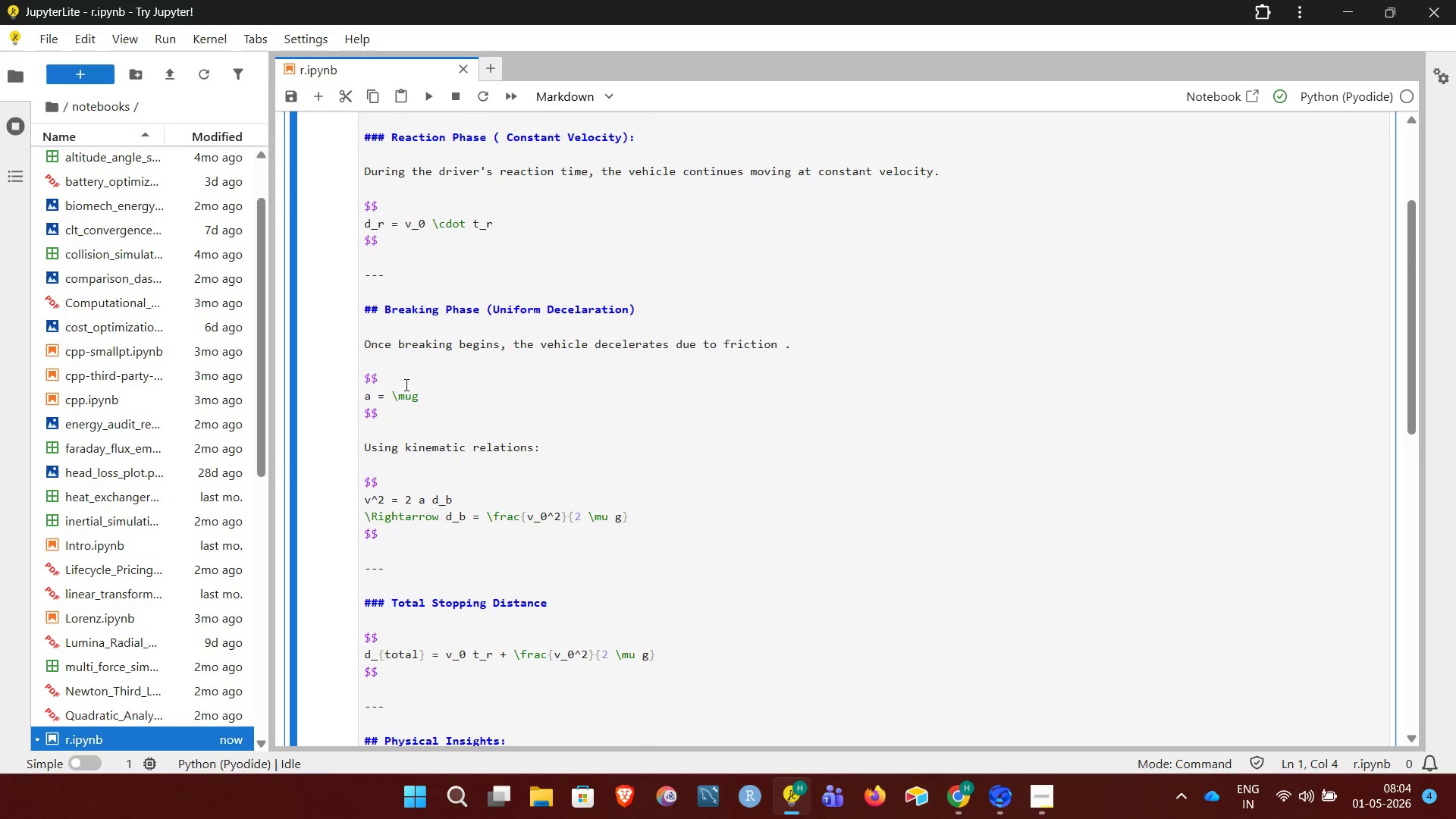 
left_click([412, 400])
 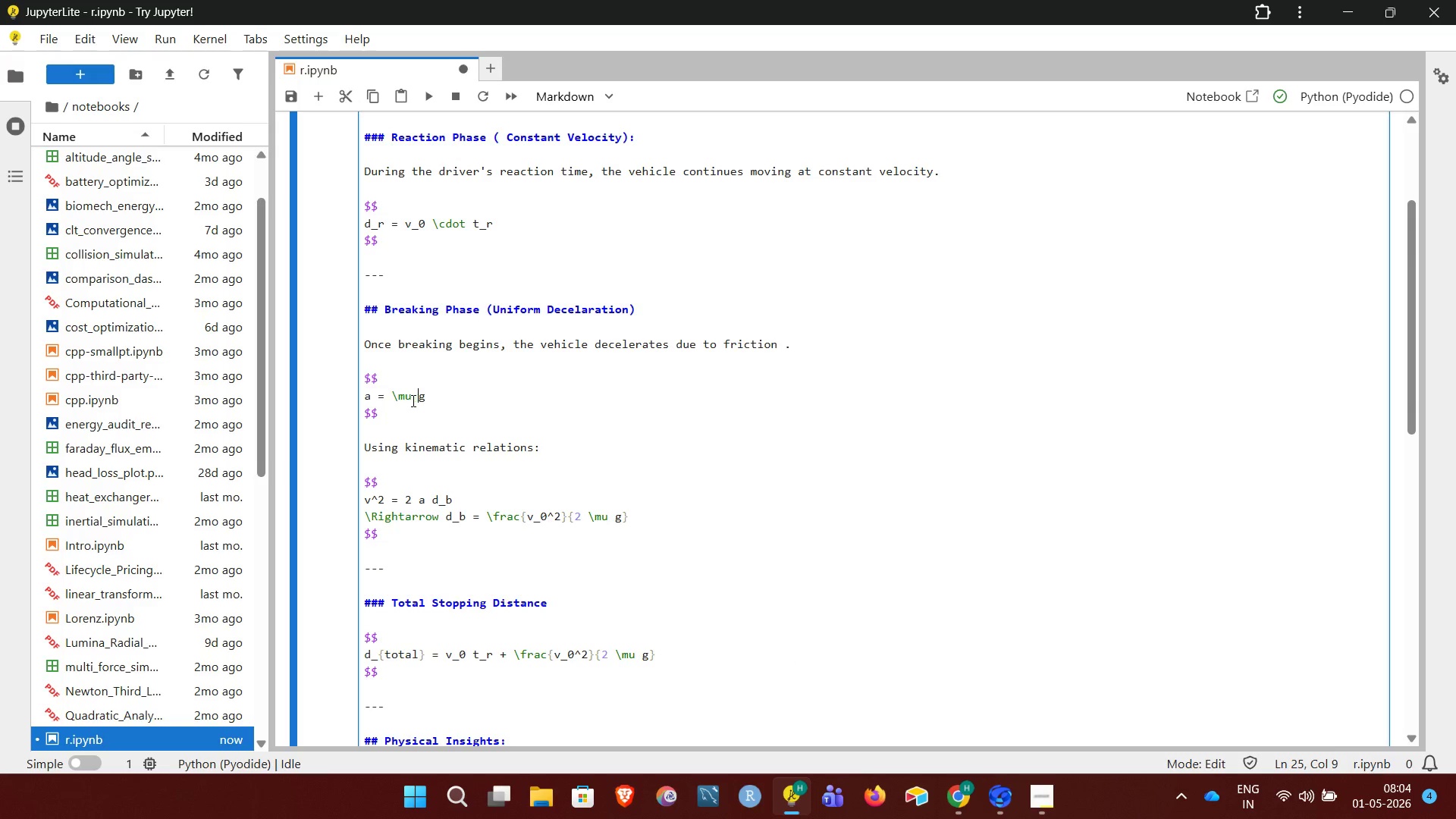 
key(Space)
 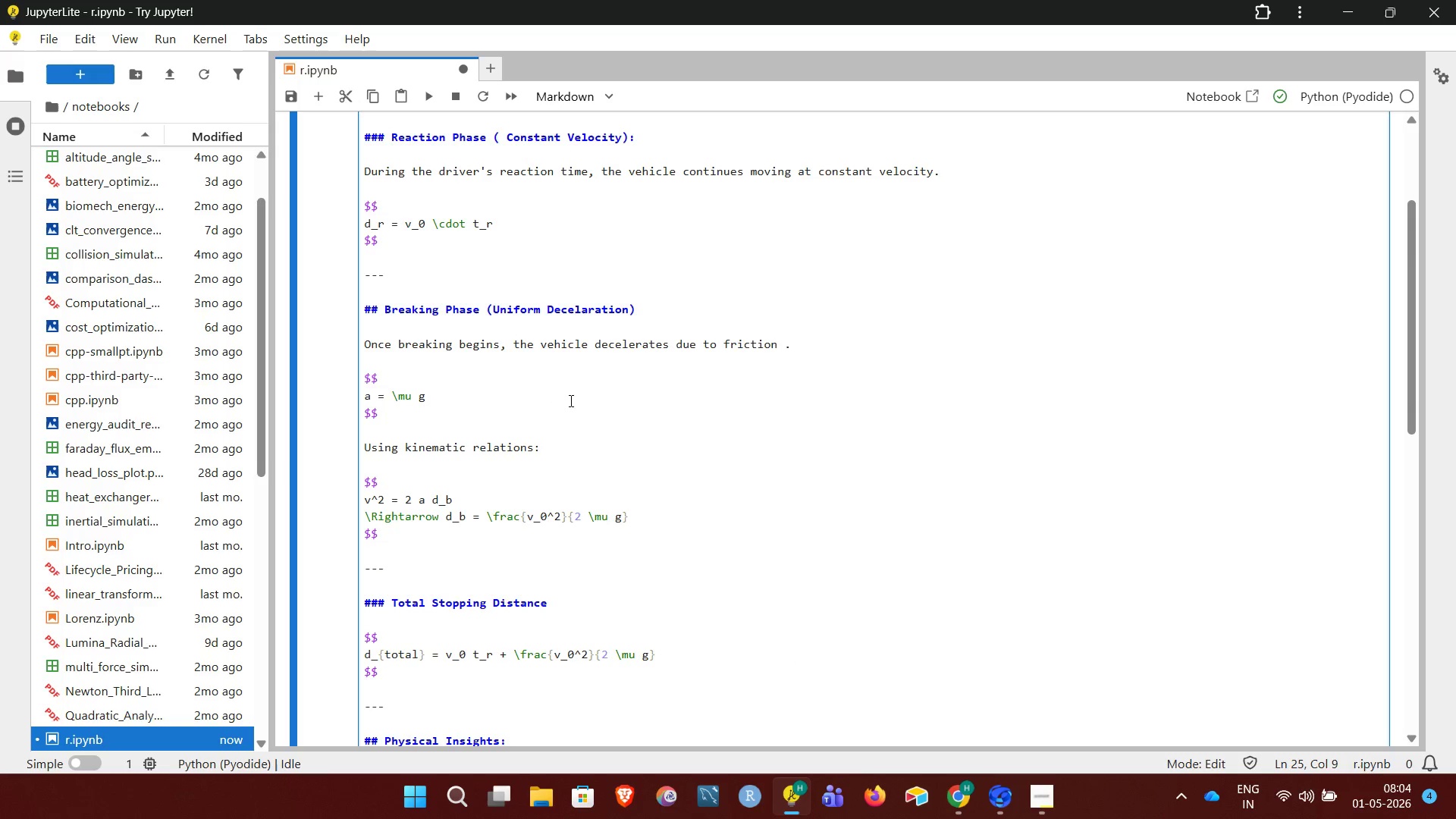 
key(Shift+Enter)
 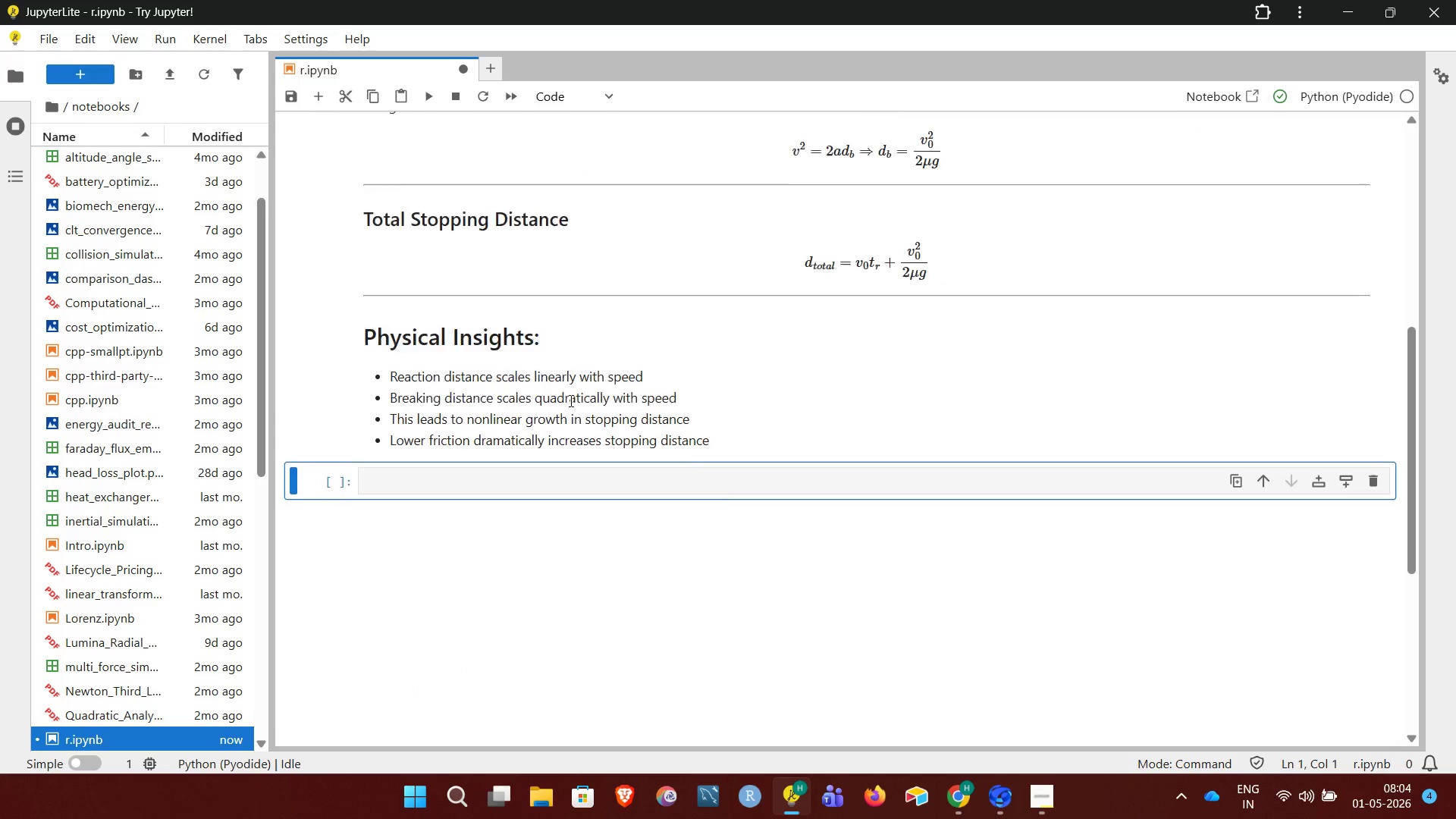 
wait(7.23)
 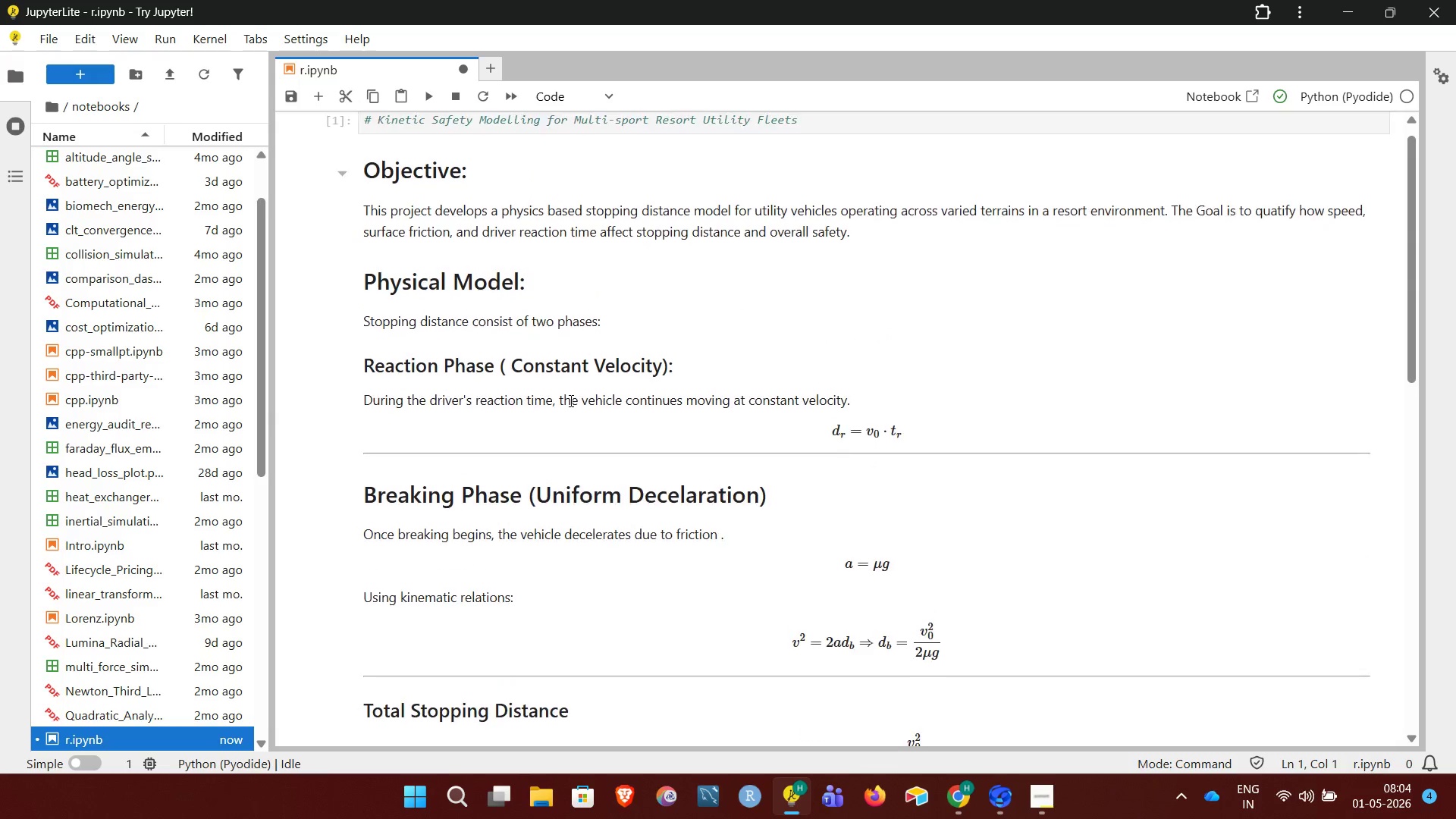 
left_click([454, 174])
 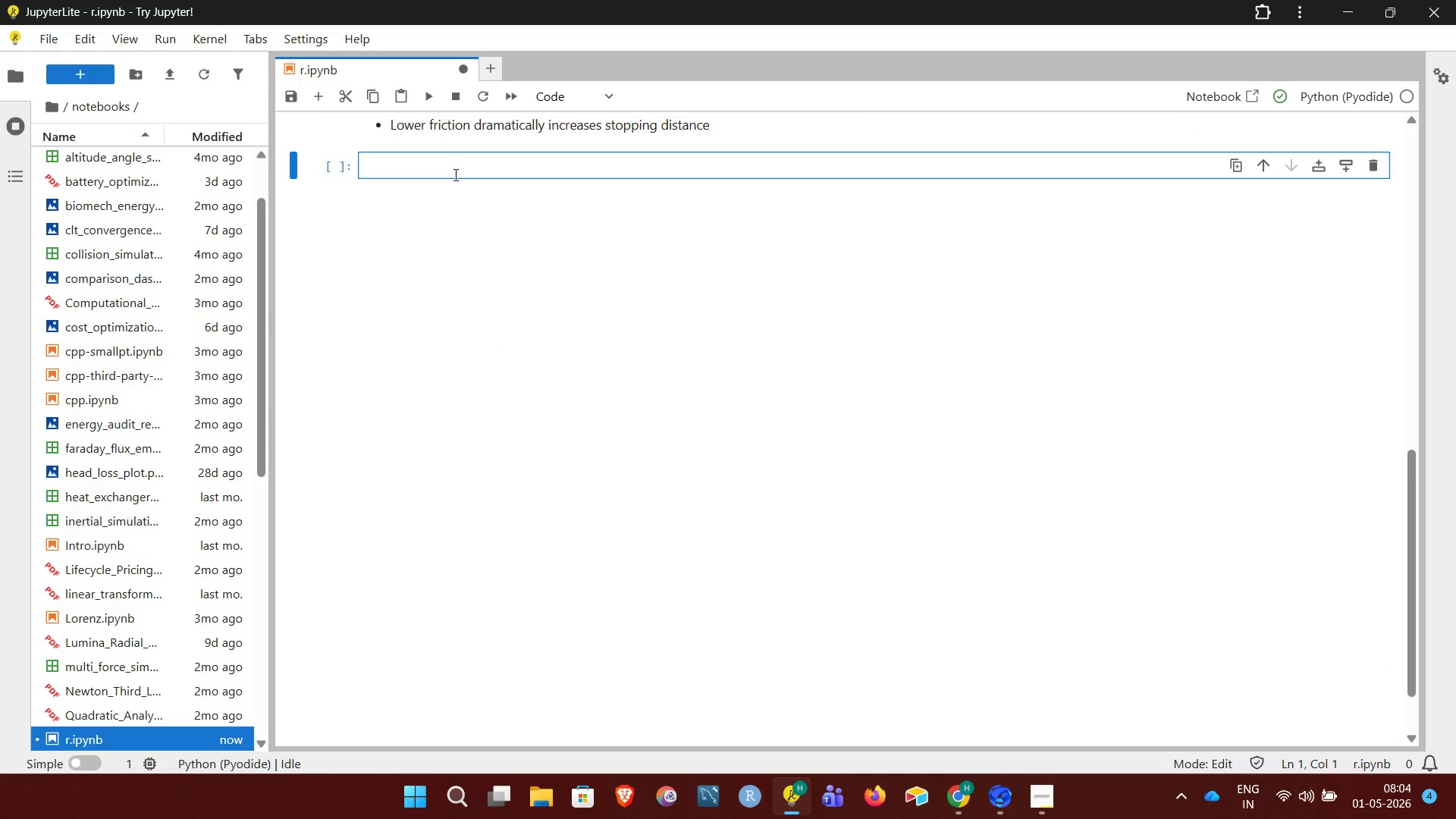 
type(# Parameters)
 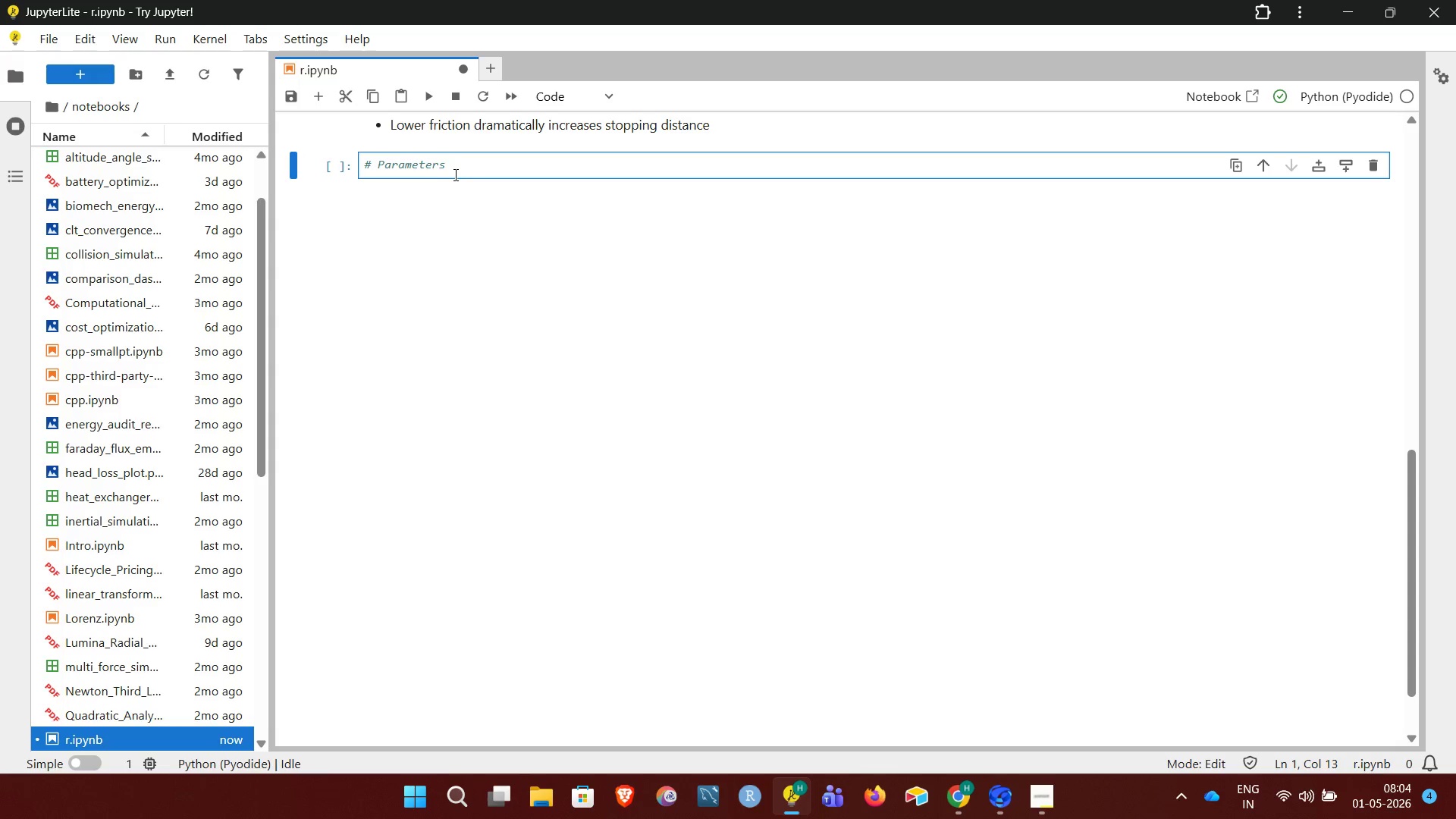 
hold_key(key=Backspace, duration=0.58)
 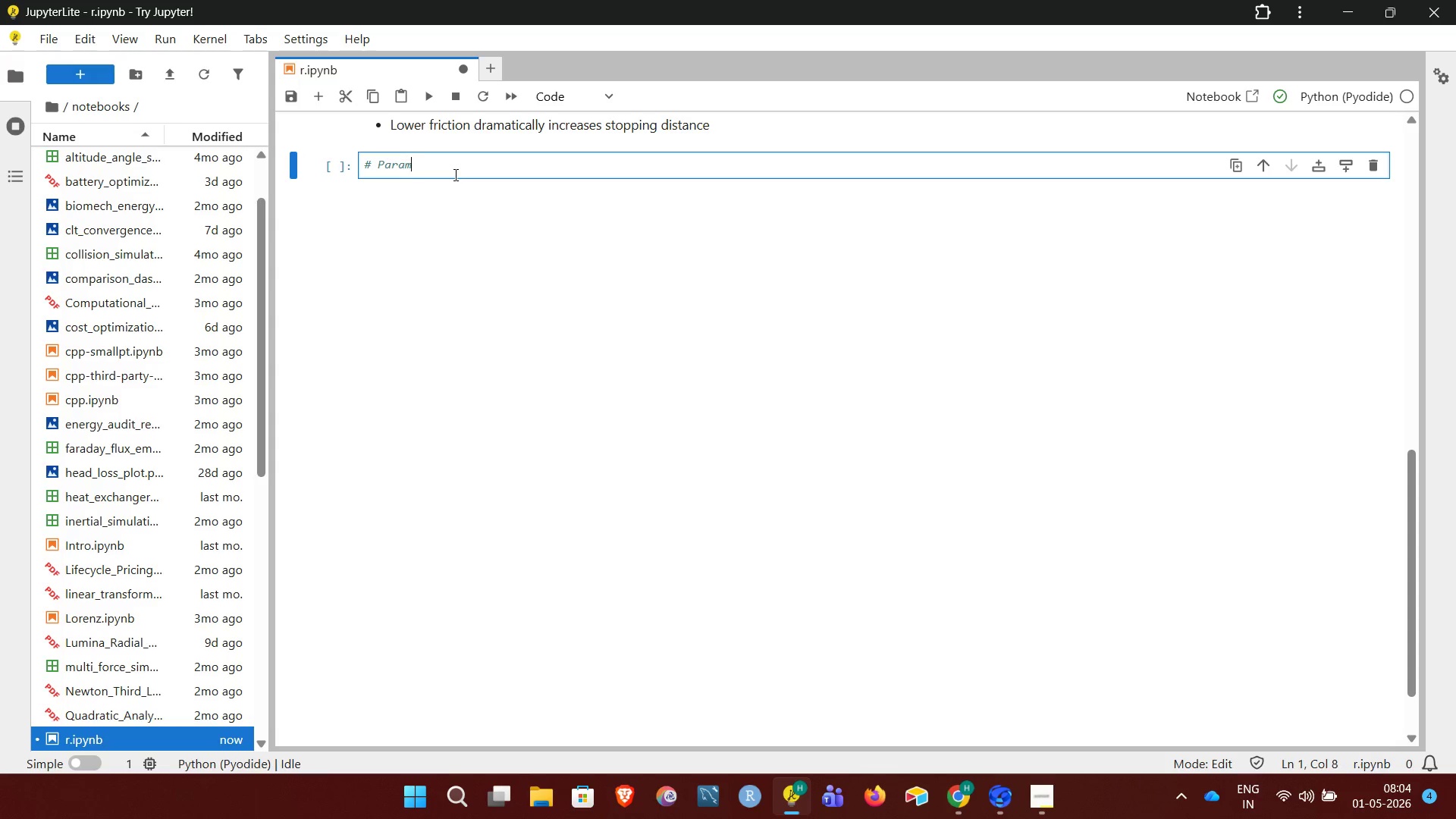 
key(Backspace)
key(Backspace)
key(Backspace)
key(Backspace)
key(Backspace)
key(Backspace)
type(Imports)
 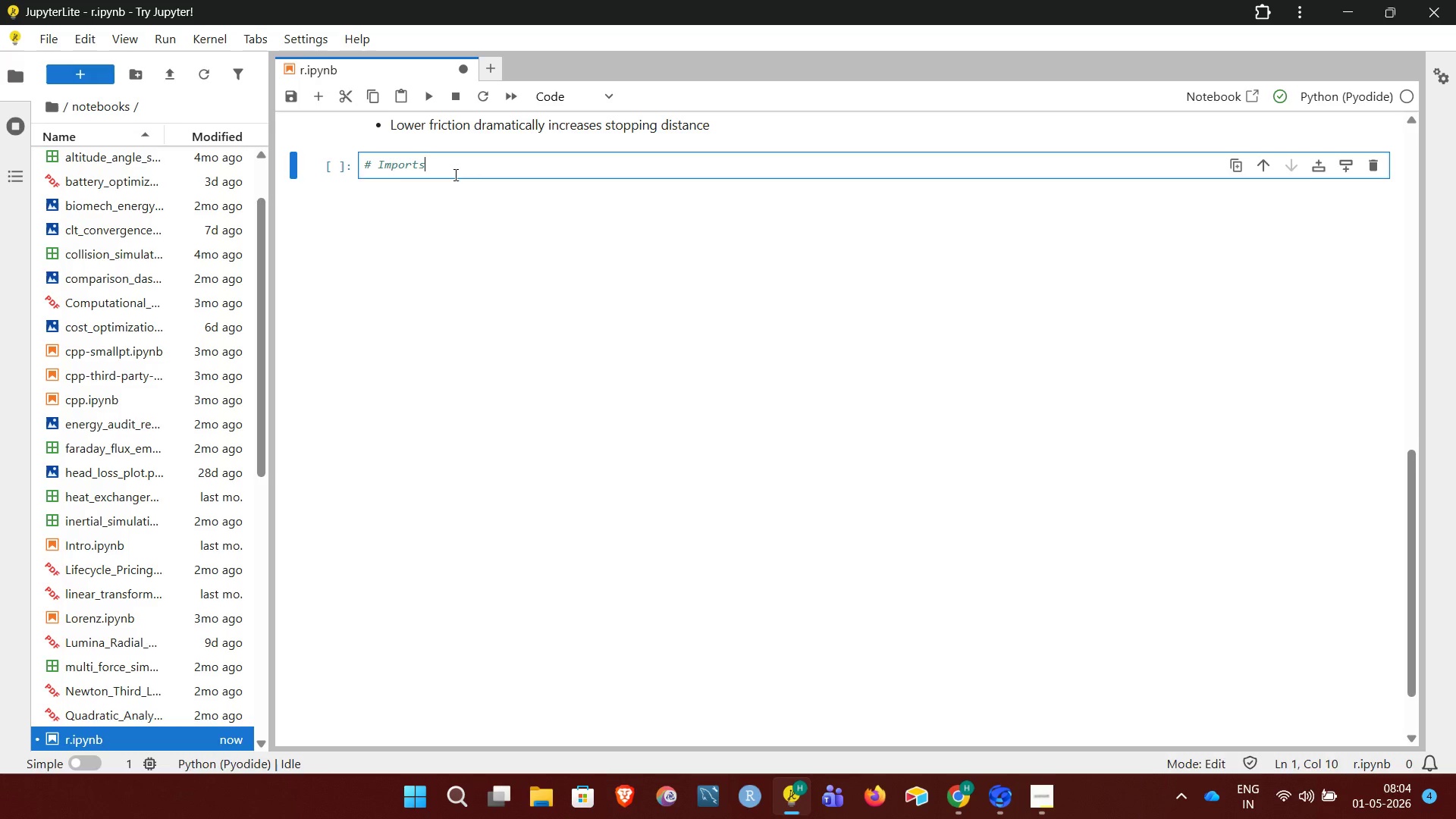 
key(Enter)
 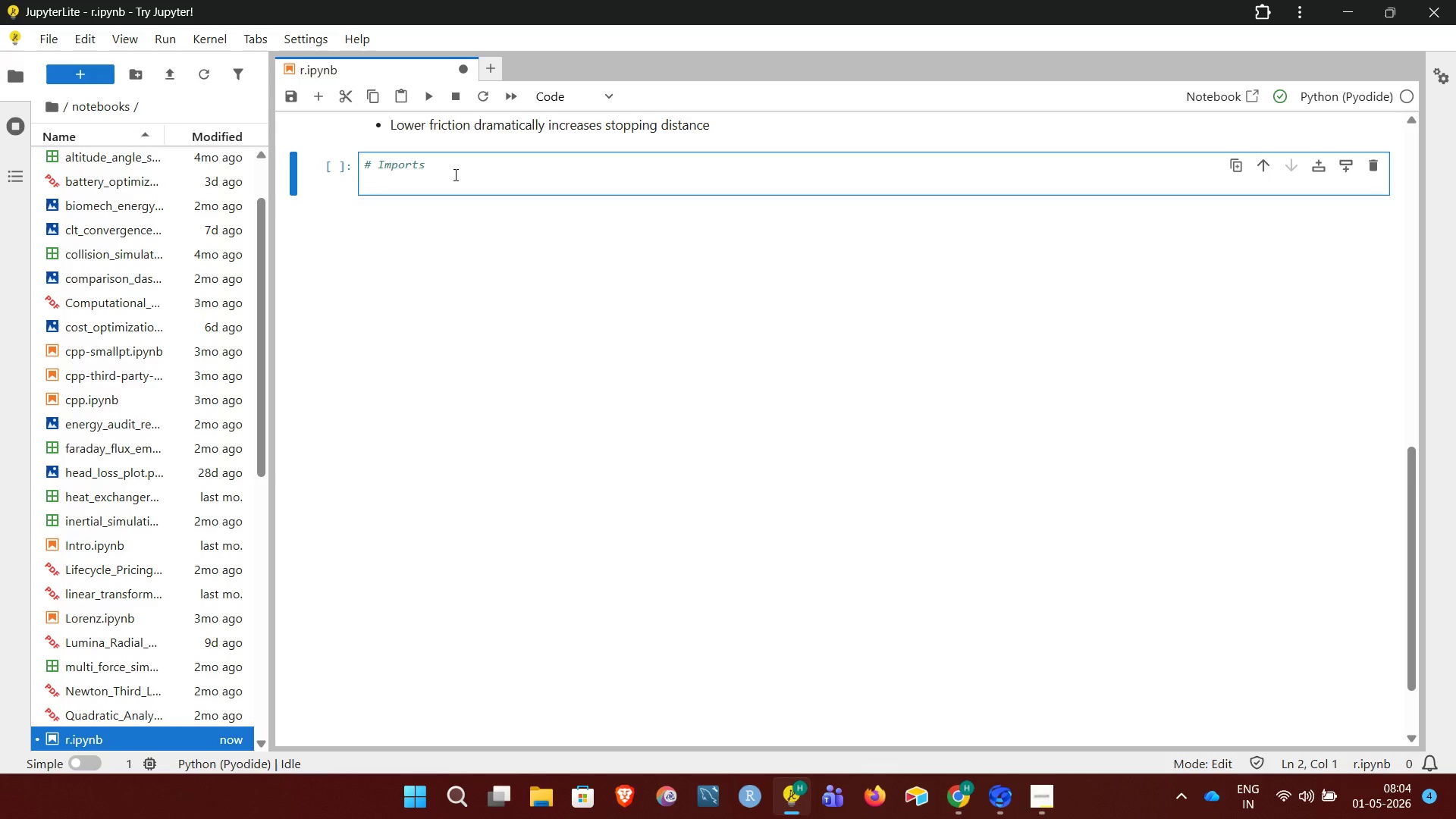 
key(Enter)
 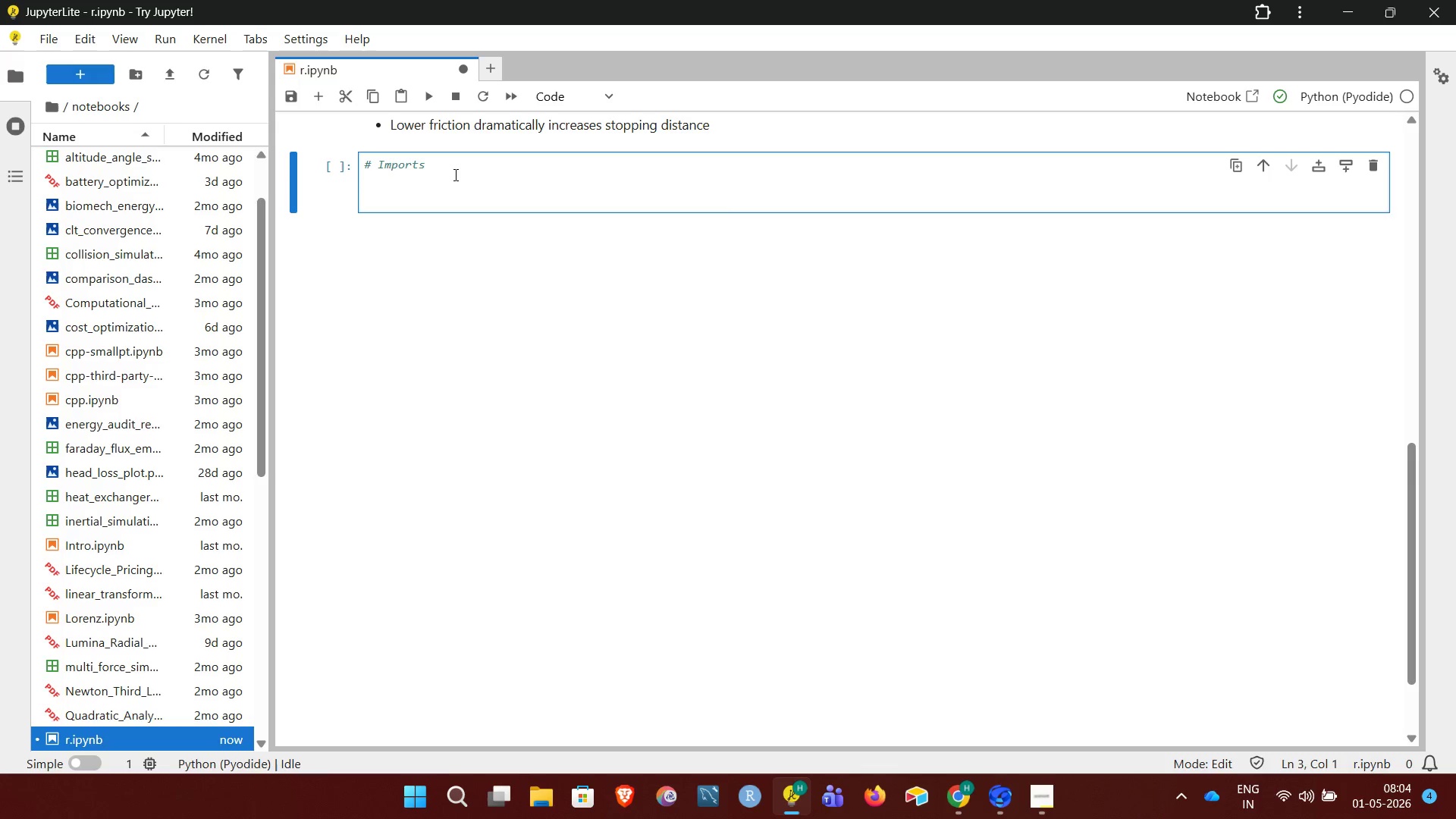 
type(import numpy as np)
 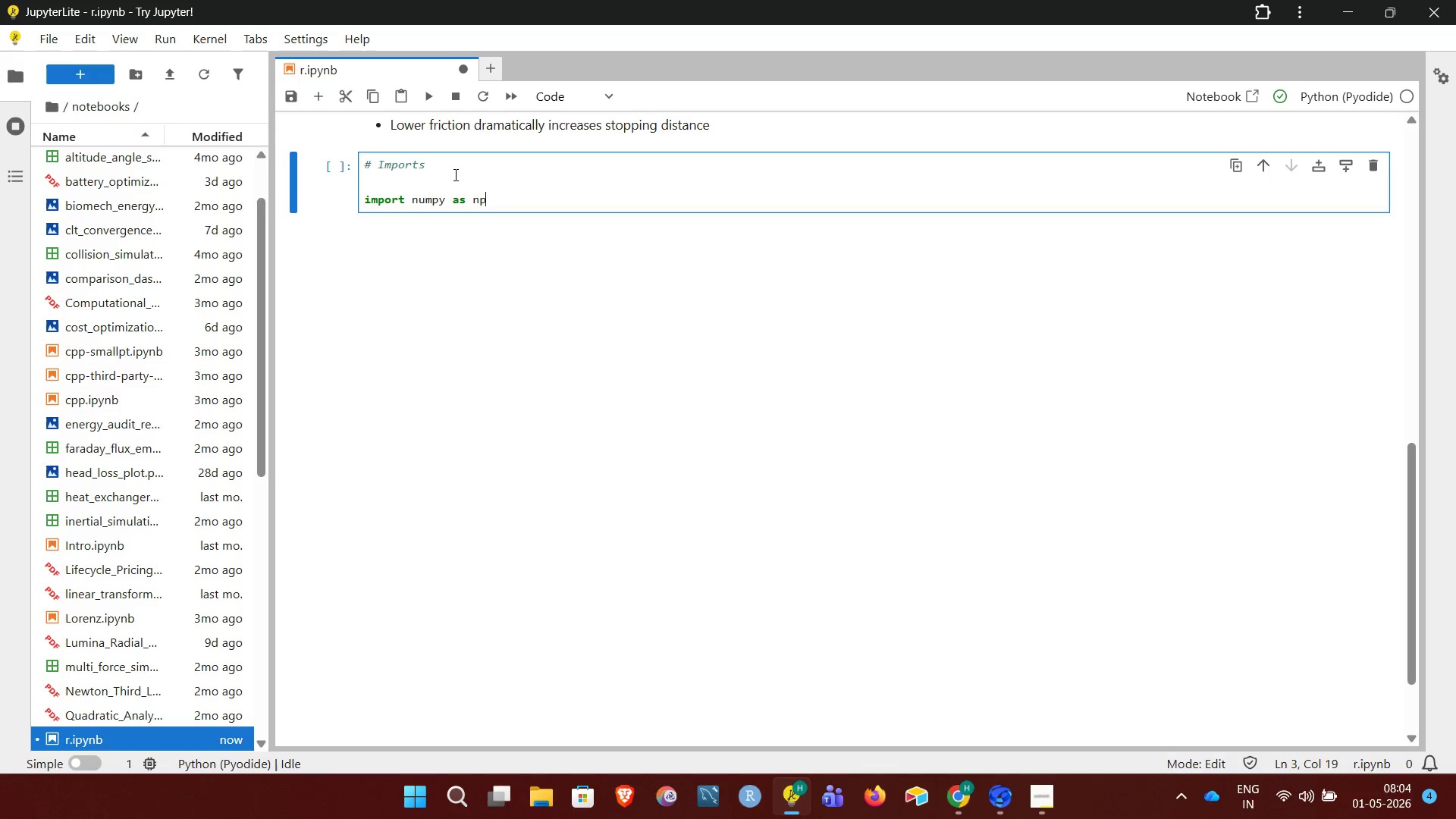 
key(Enter)
 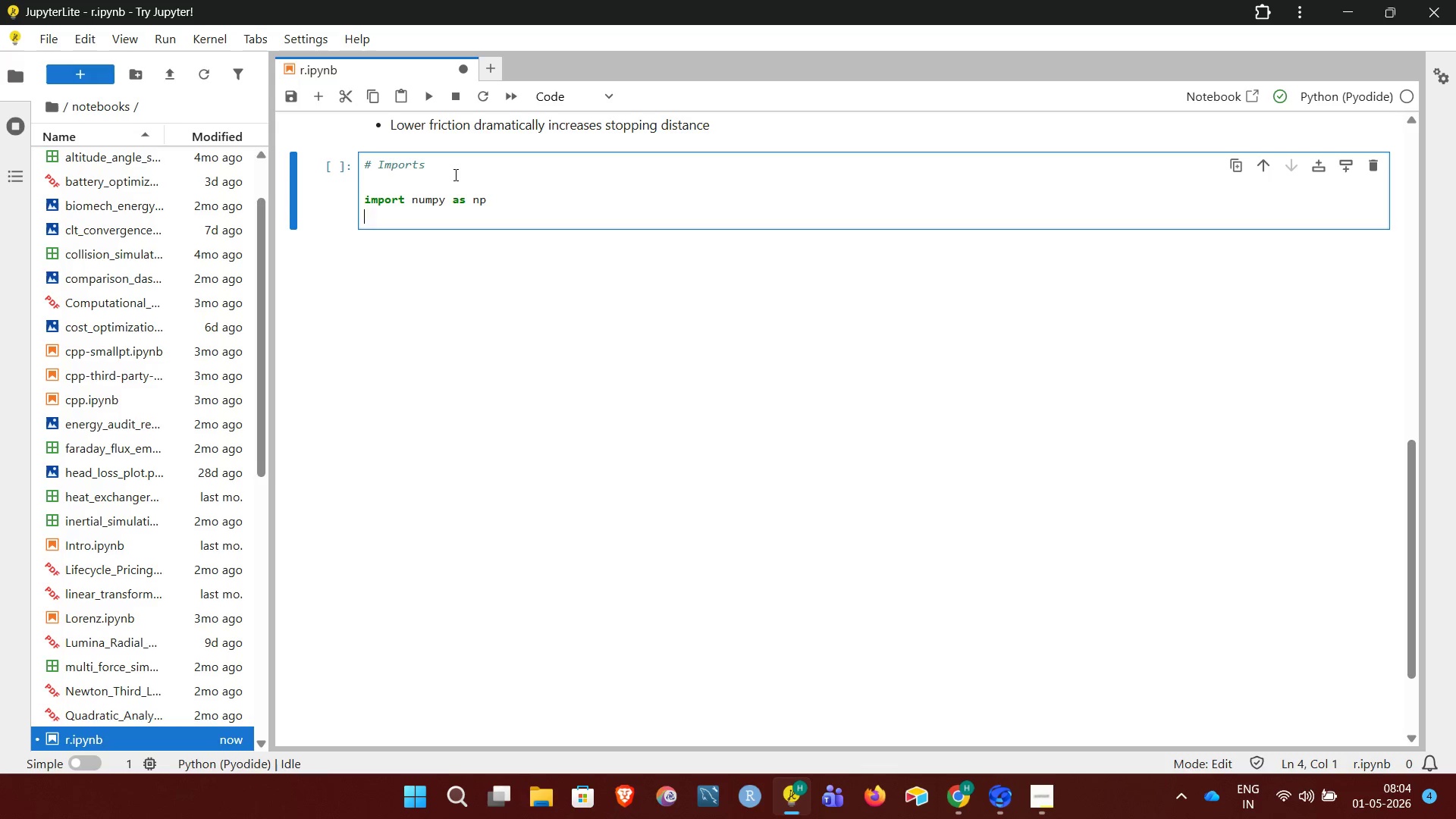 
type(import matplotlib.ppy)
key(Backspace)
key(Backspace)
type(yplot as plt)
 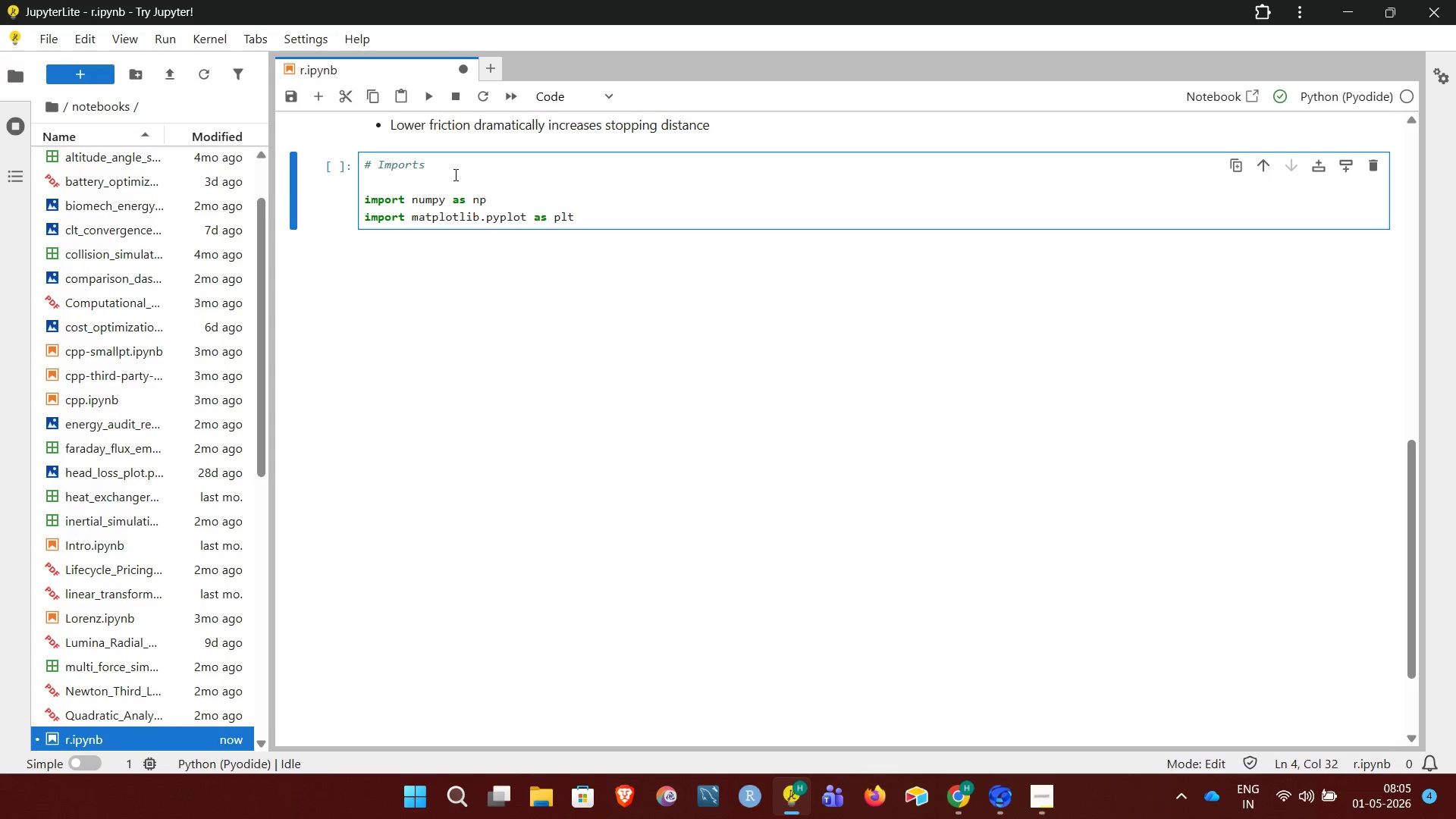 
key(Shift+Enter)
 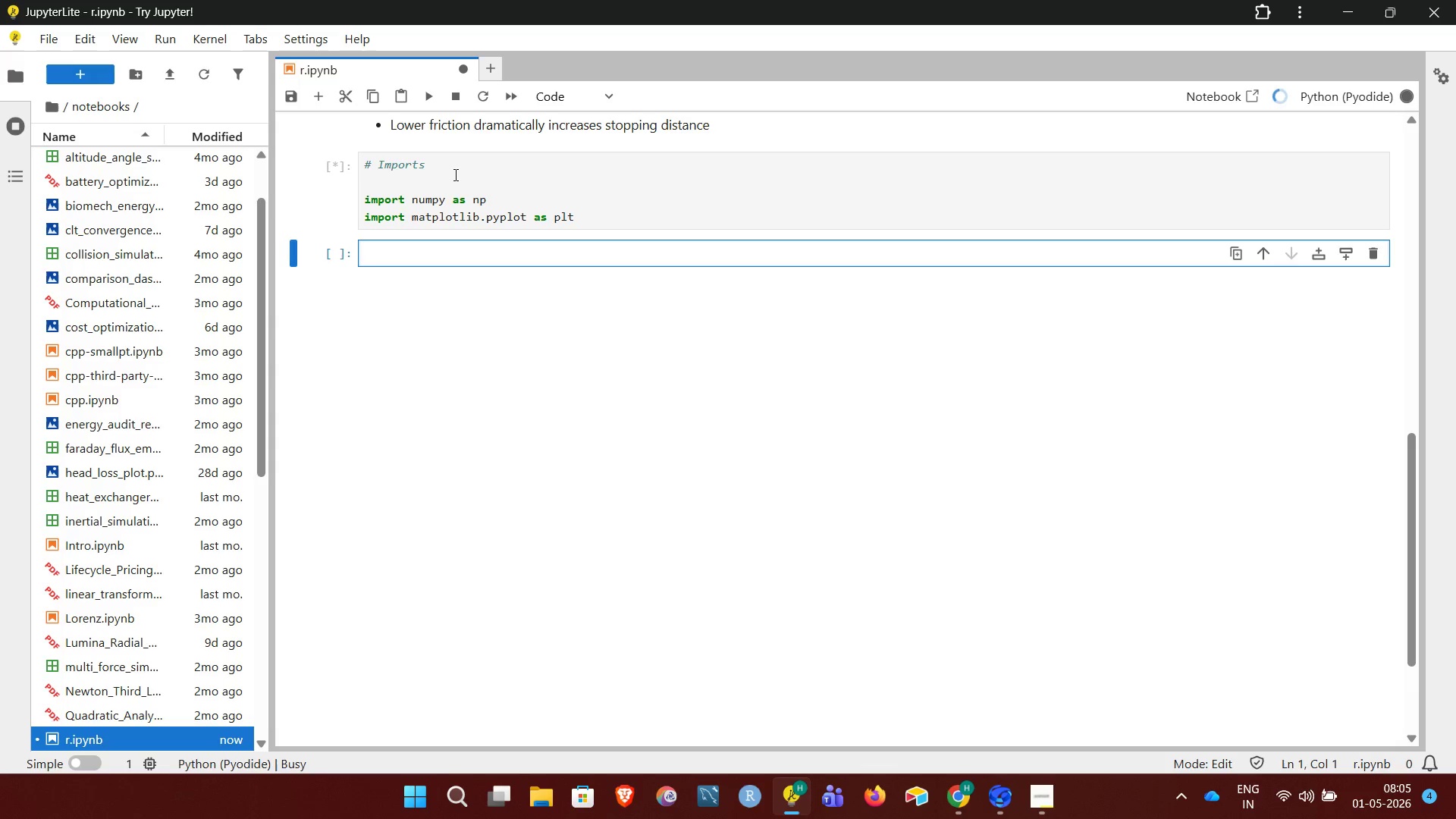 
type(# Parameters)
 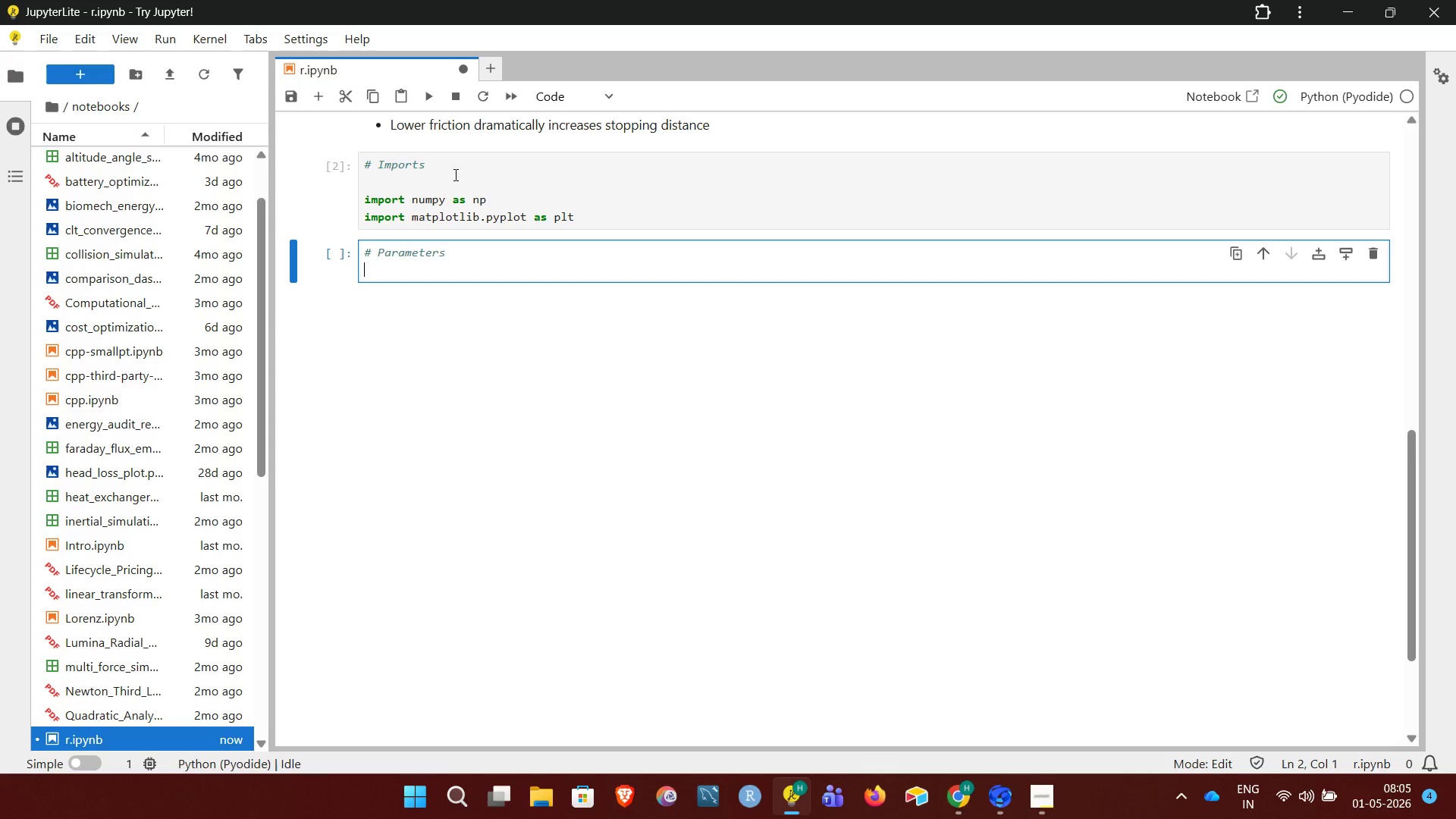 
key(Enter)
 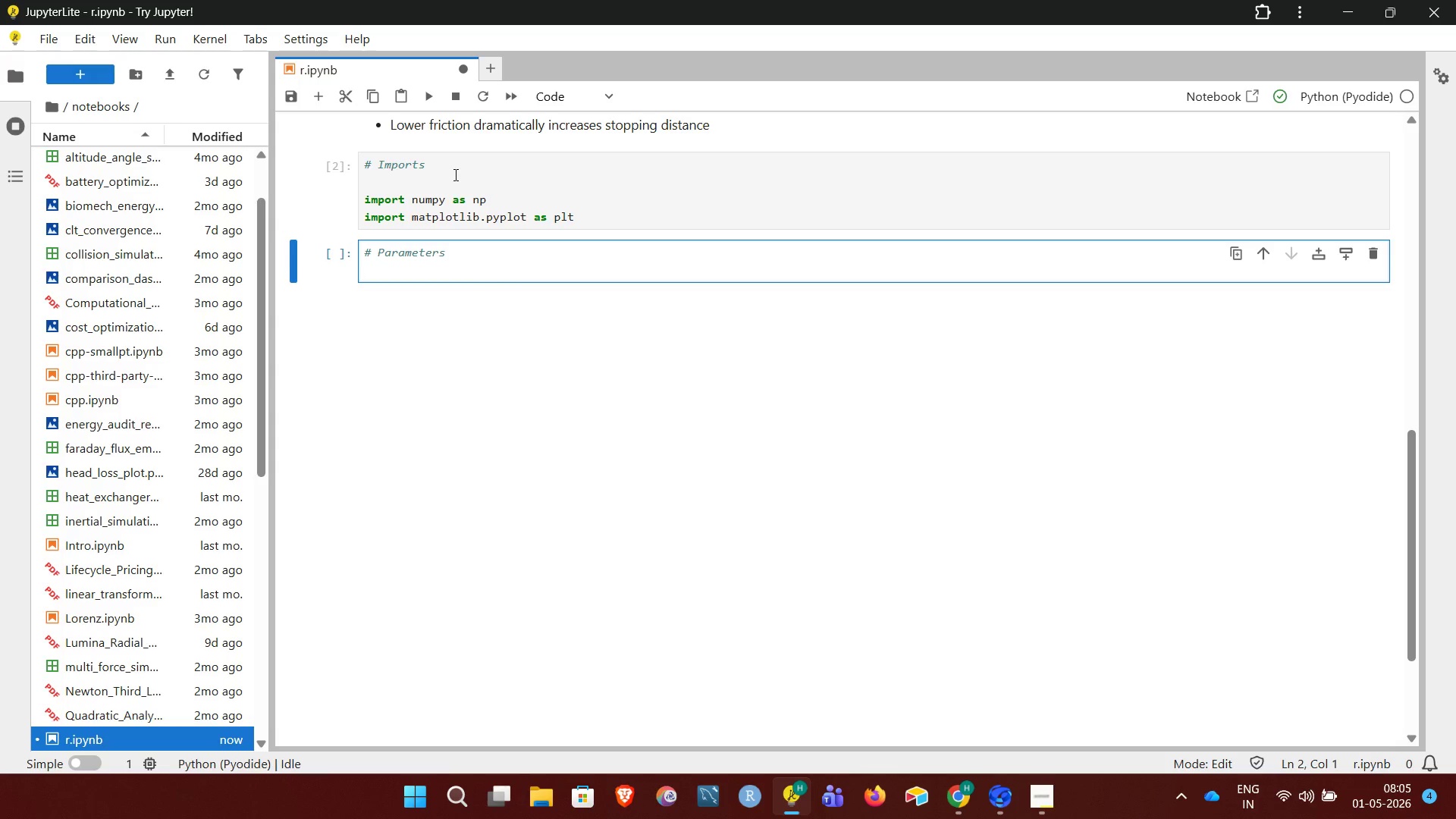 
key(Enter)
 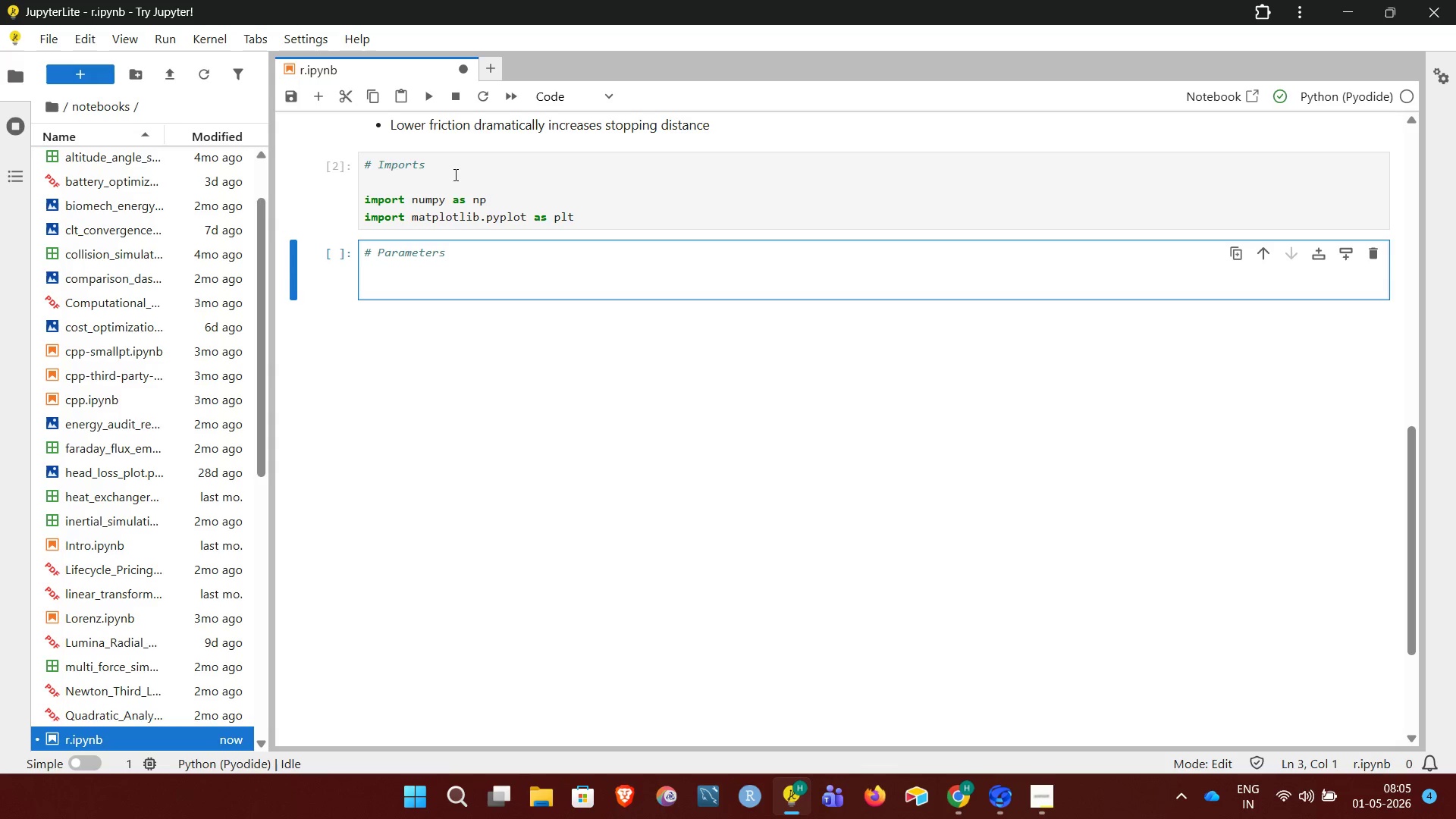 
type(g = 9.81      # Acceleration due to gravity (m/sec^2))
 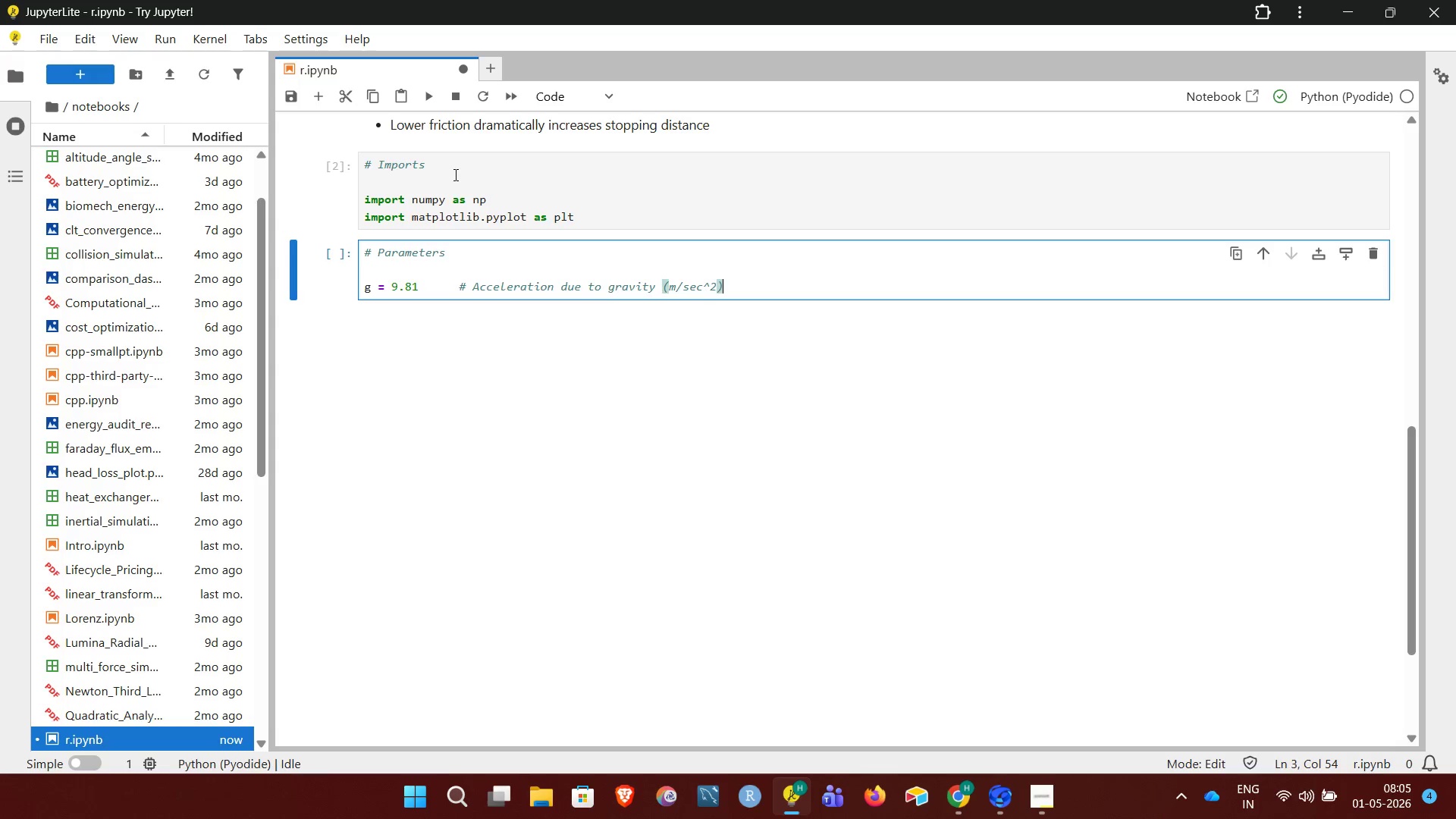 
key(Enter)
 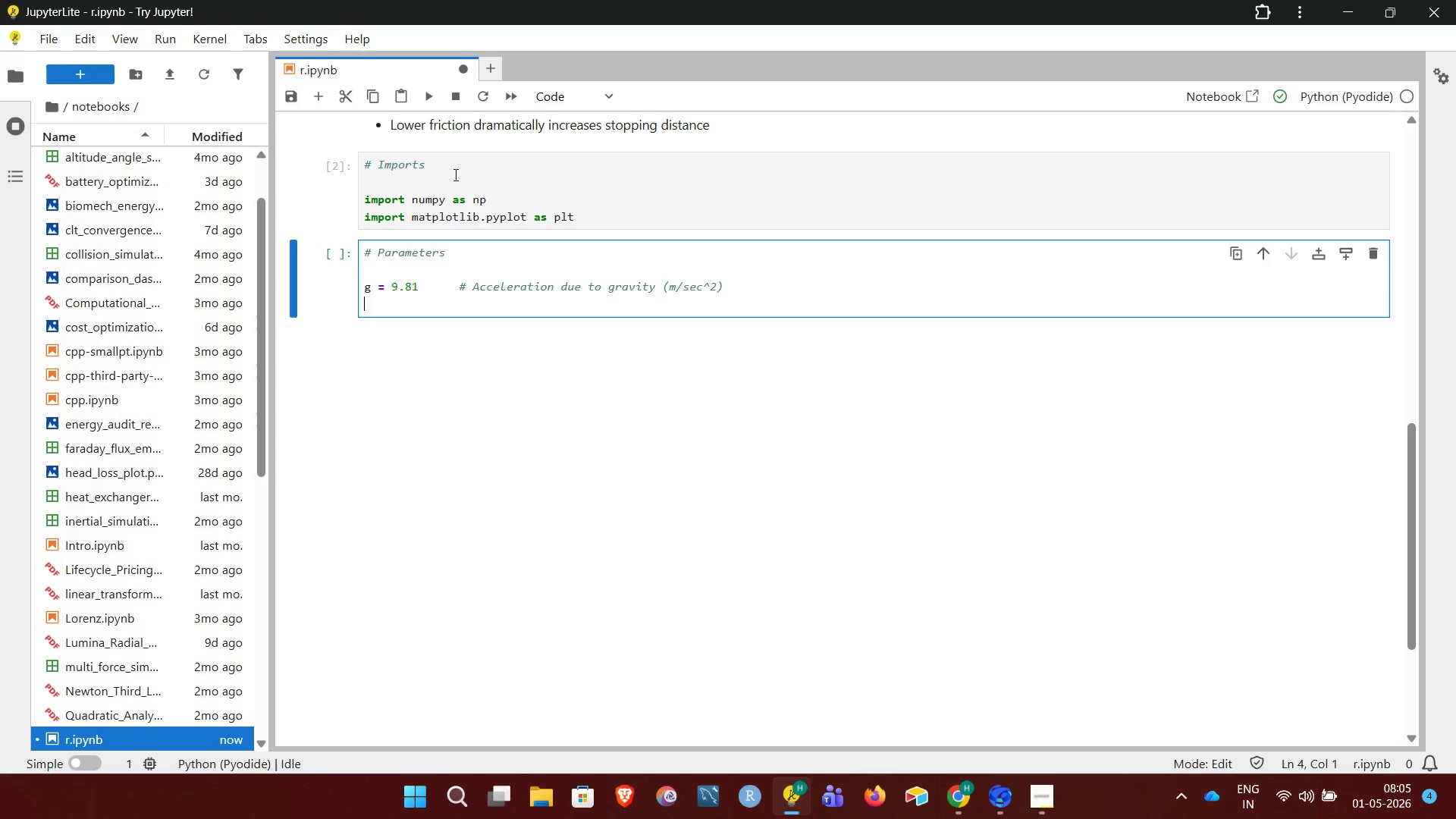 
key(Enter)
 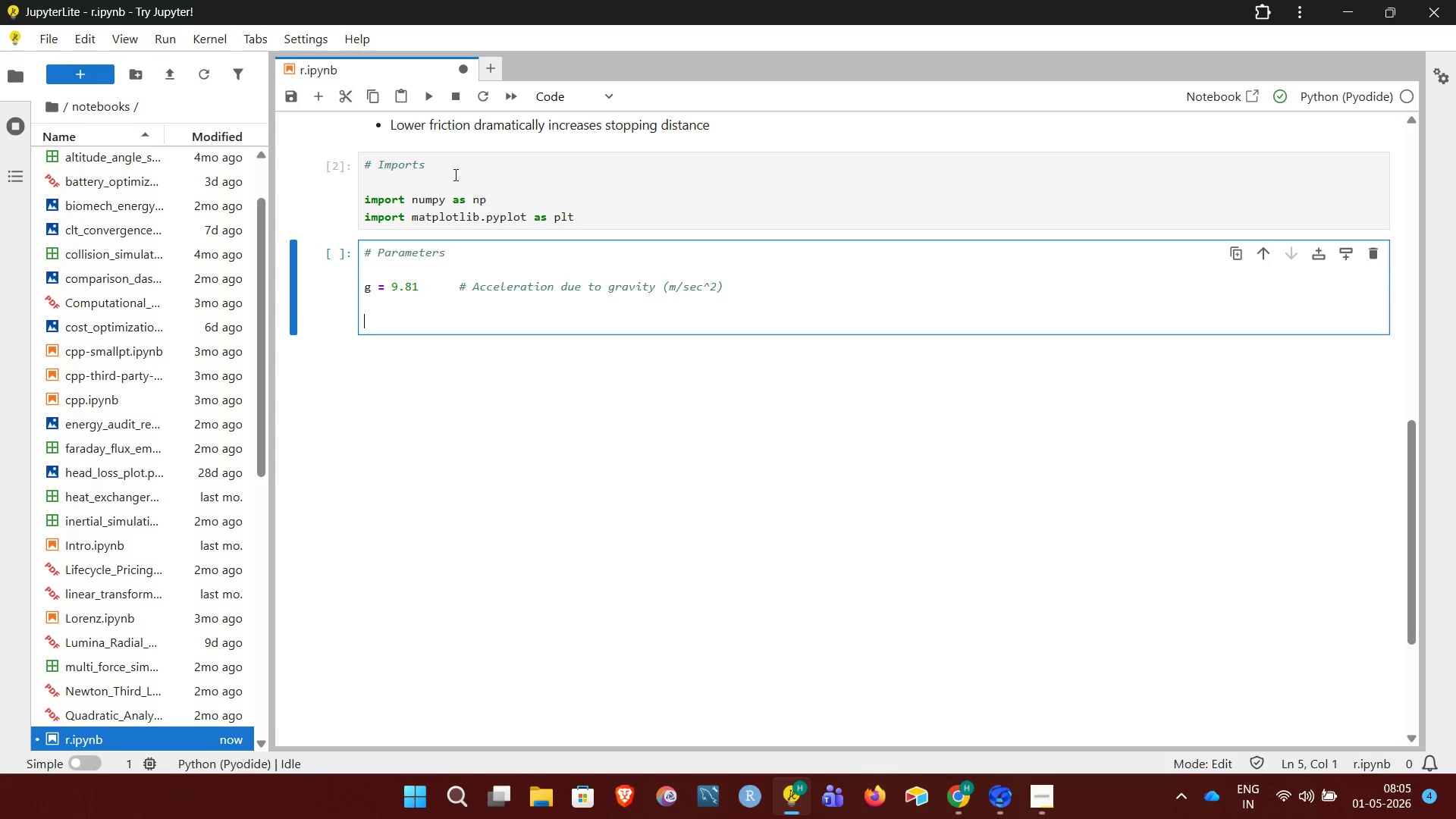 
type(conditions = {)
 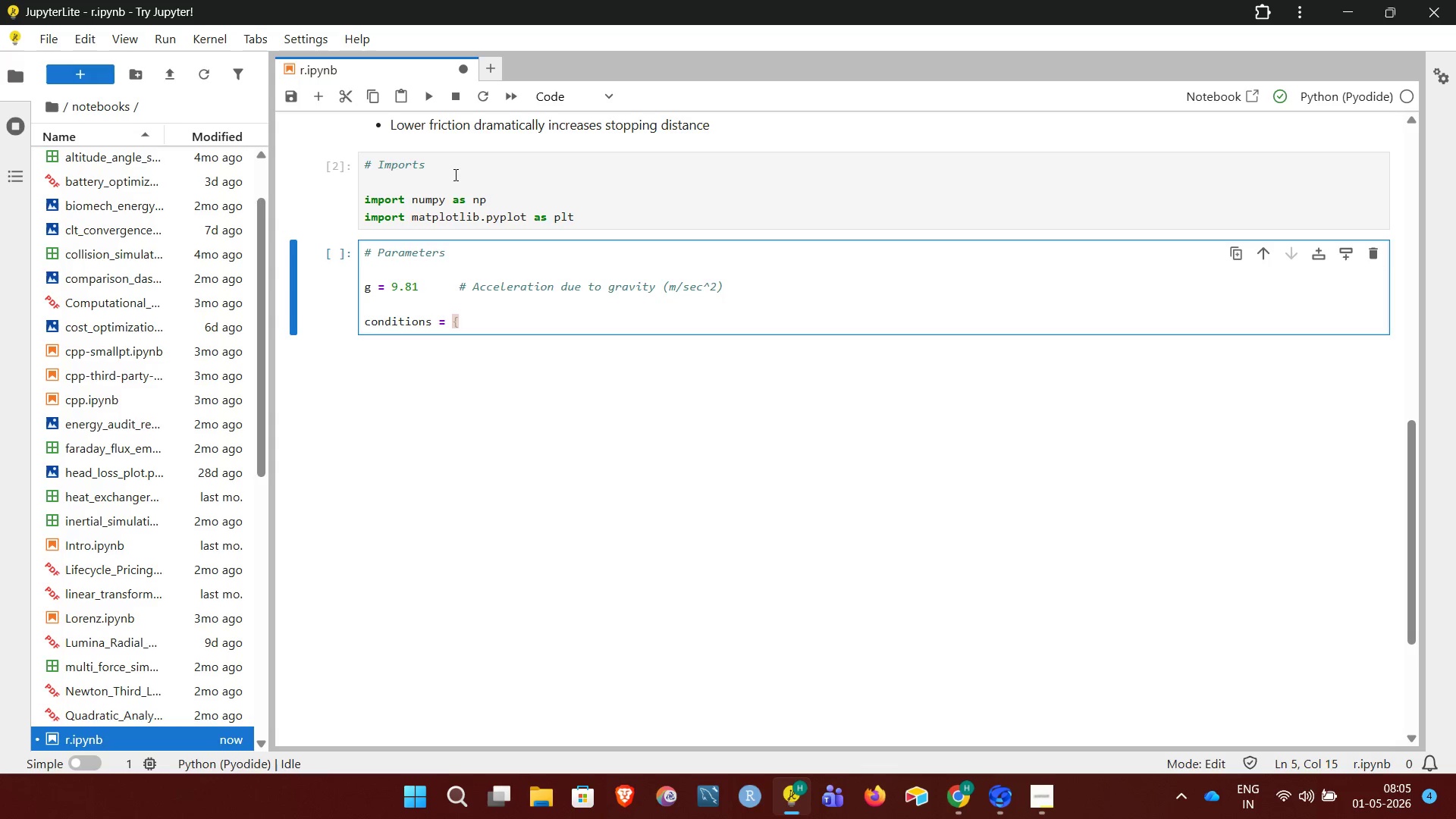 
key(Enter)
 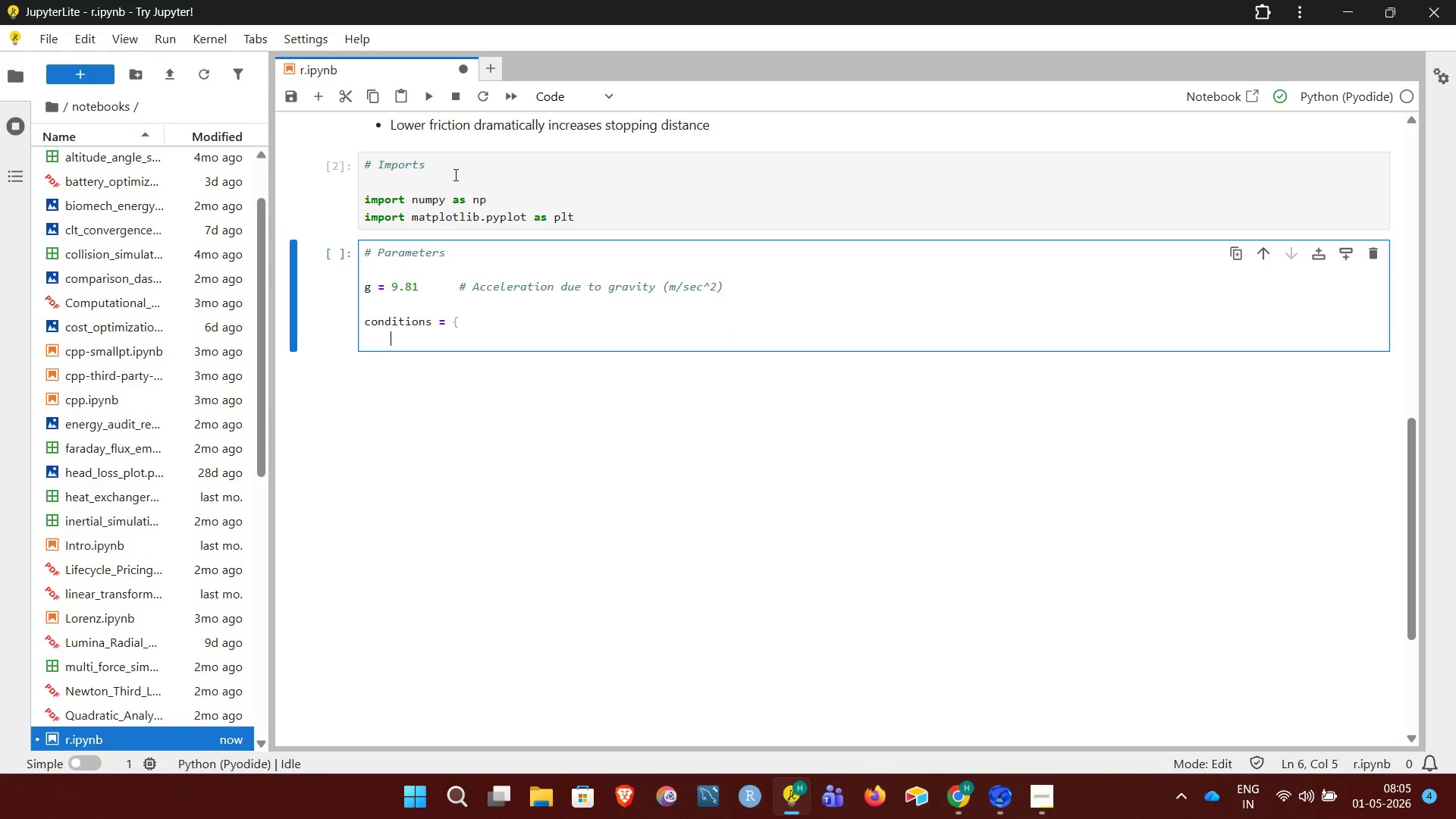 
hold_key(key=ShiftRight, duration=0.66)
 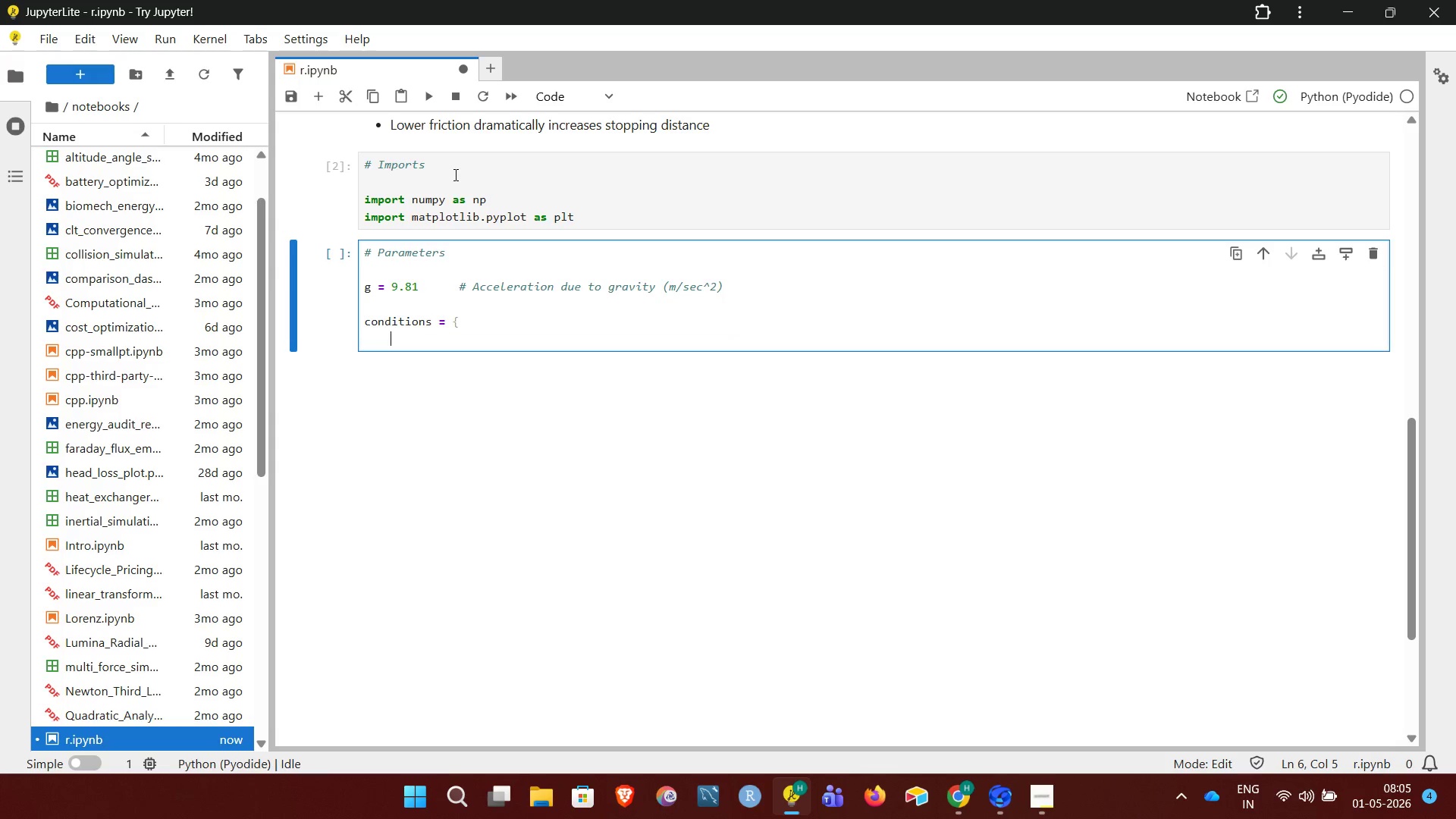 
key(Shift+Quote)
 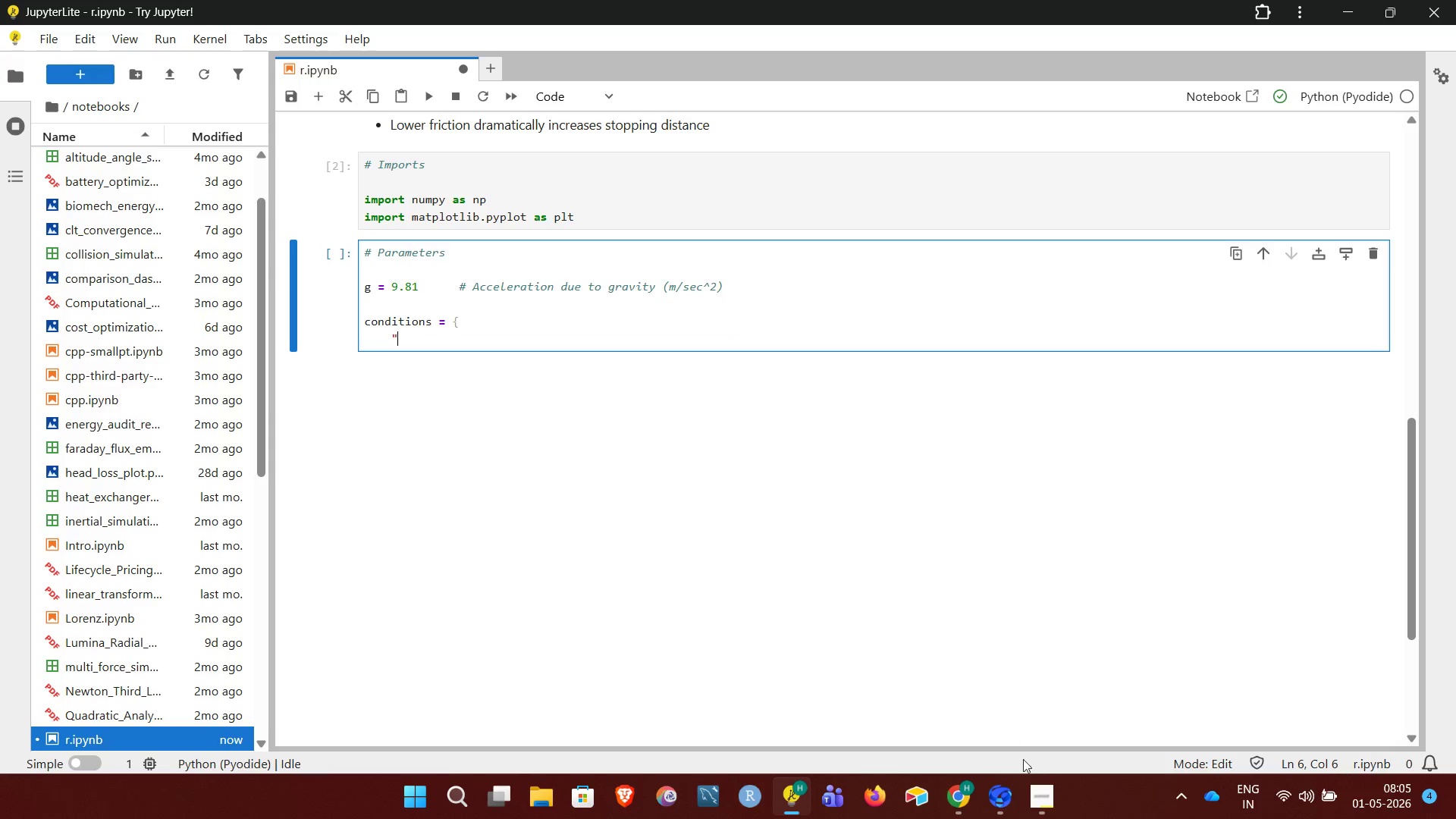 
left_click([1039, 792])